 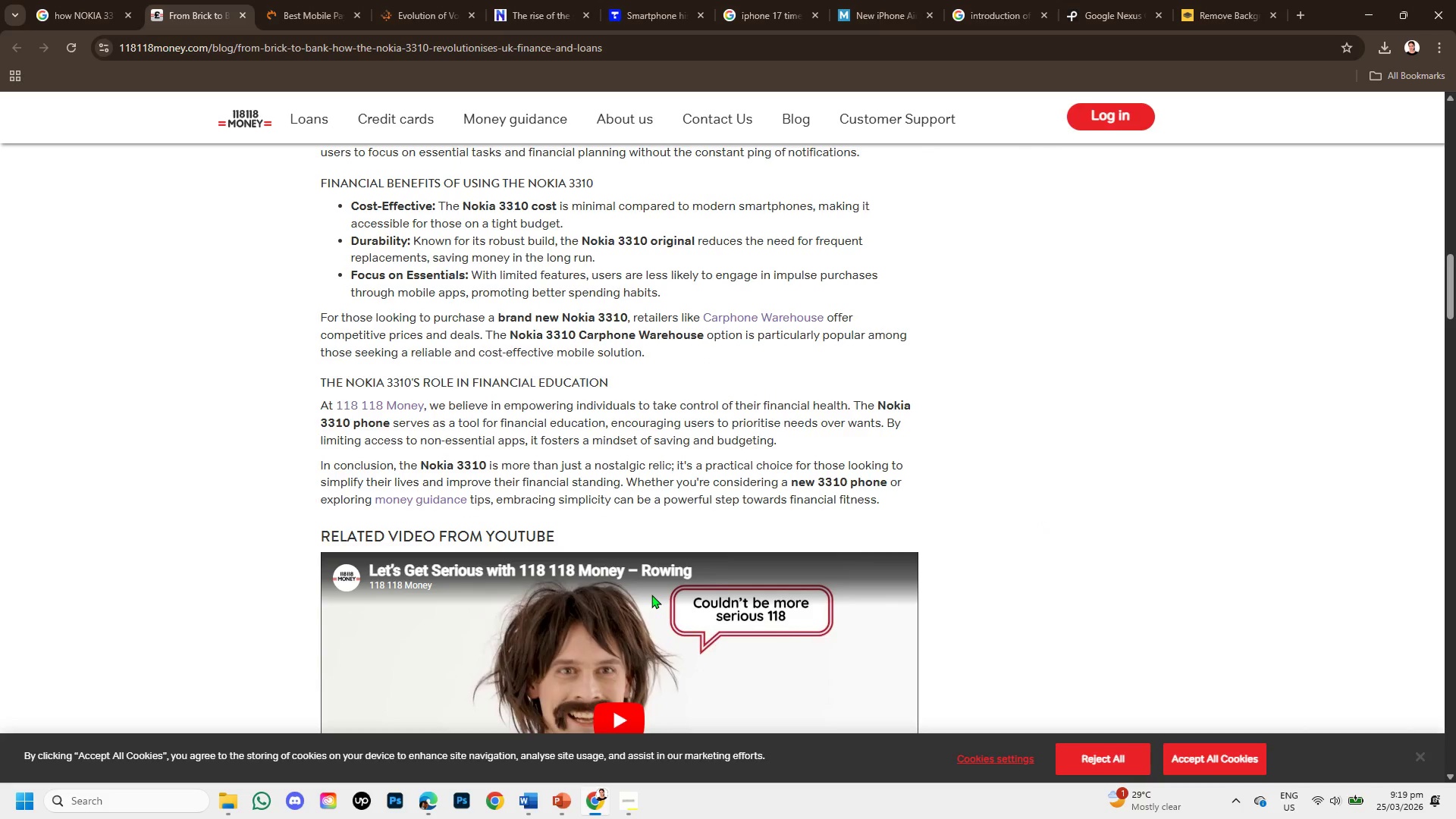 
scroll: coordinate [309, 425], scroll_direction: down, amount: 1.0
 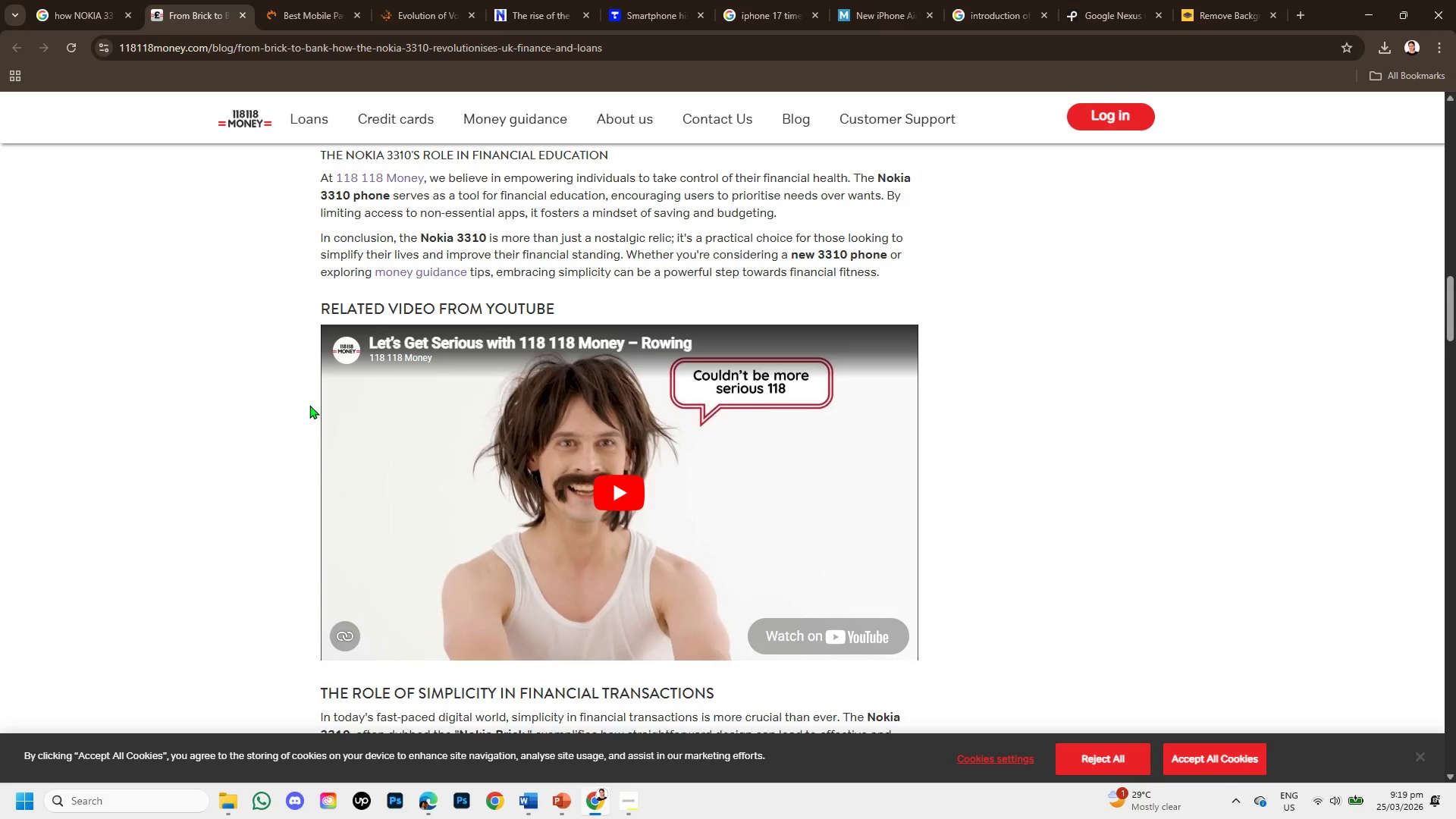 
scroll: coordinate [309, 405], scroll_direction: up, amount: 1.0
 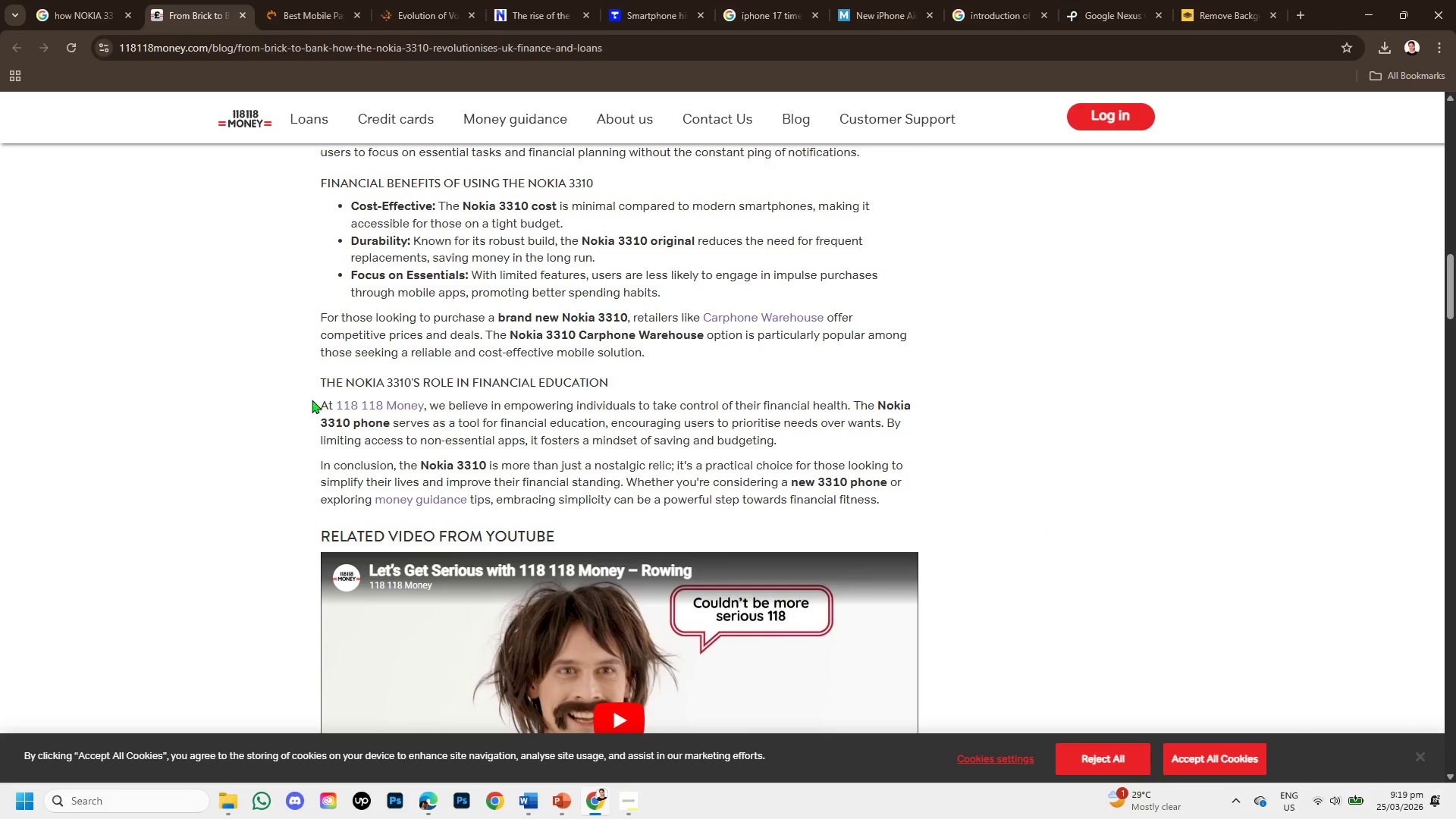 
left_click_drag(start_coordinate=[312, 400], to_coordinate=[843, 438])
 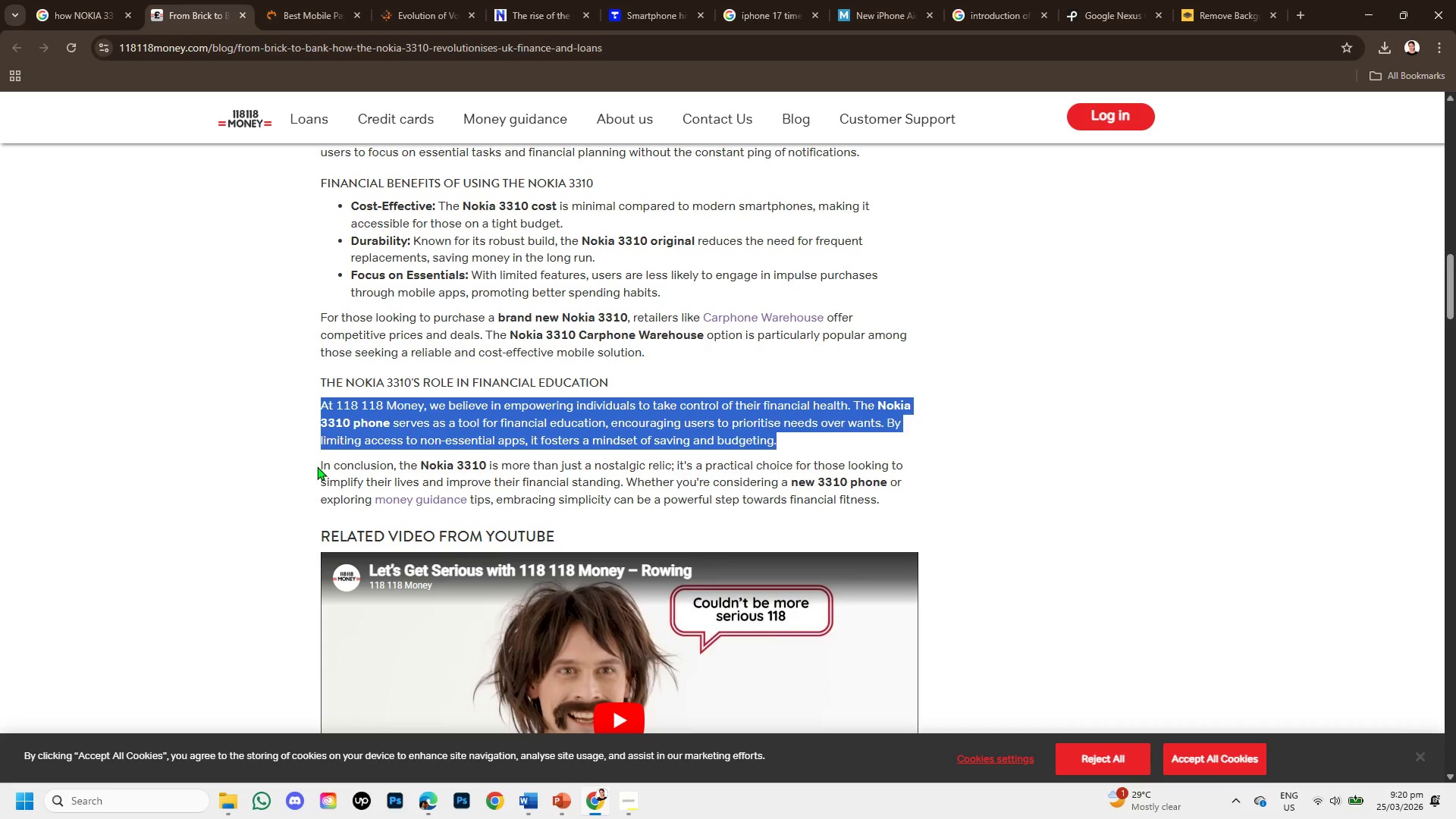 
left_click_drag(start_coordinate=[317, 466], to_coordinate=[763, 488])
 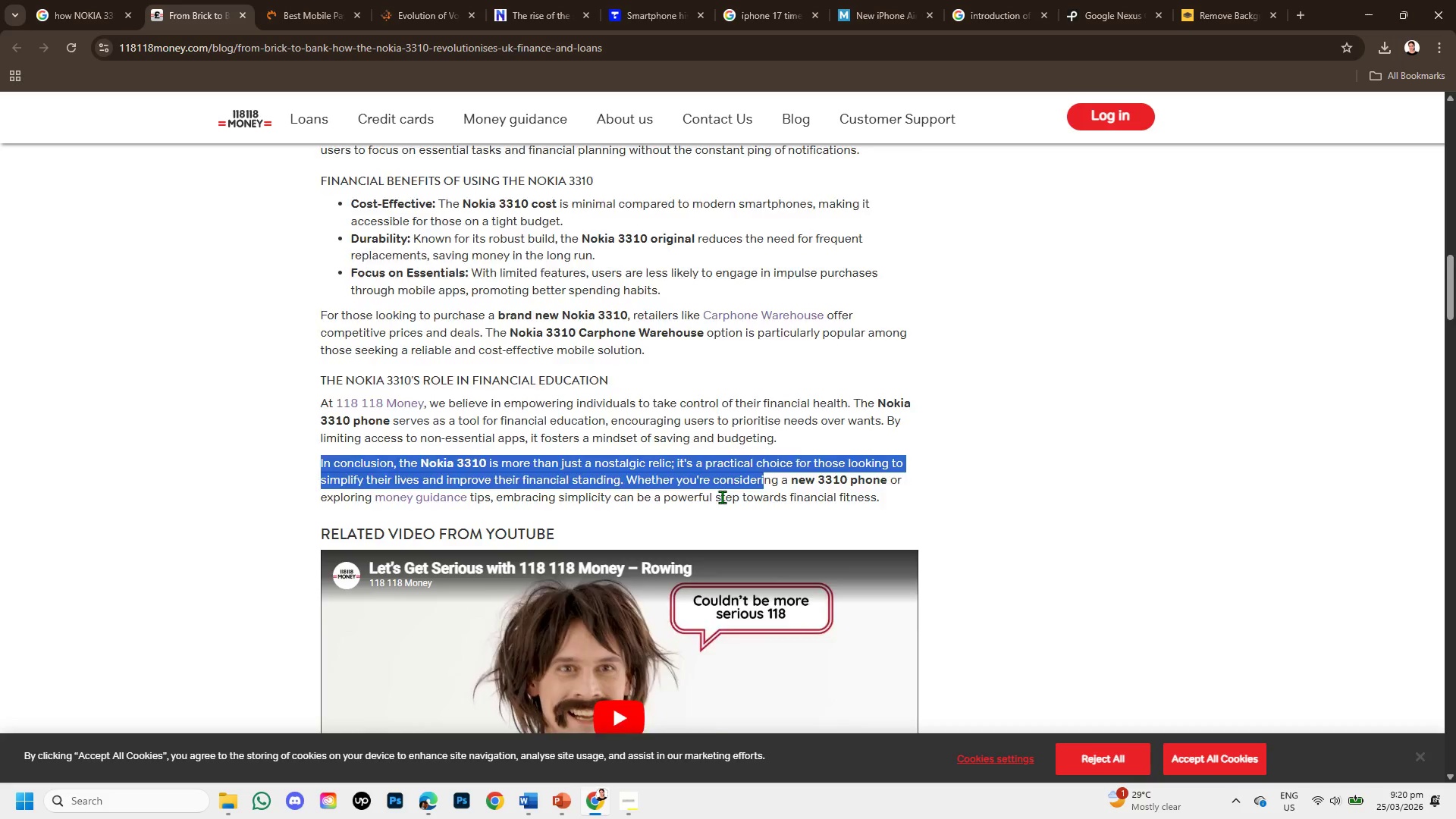 
scroll: coordinate [722, 497], scroll_direction: down, amount: 1.0
 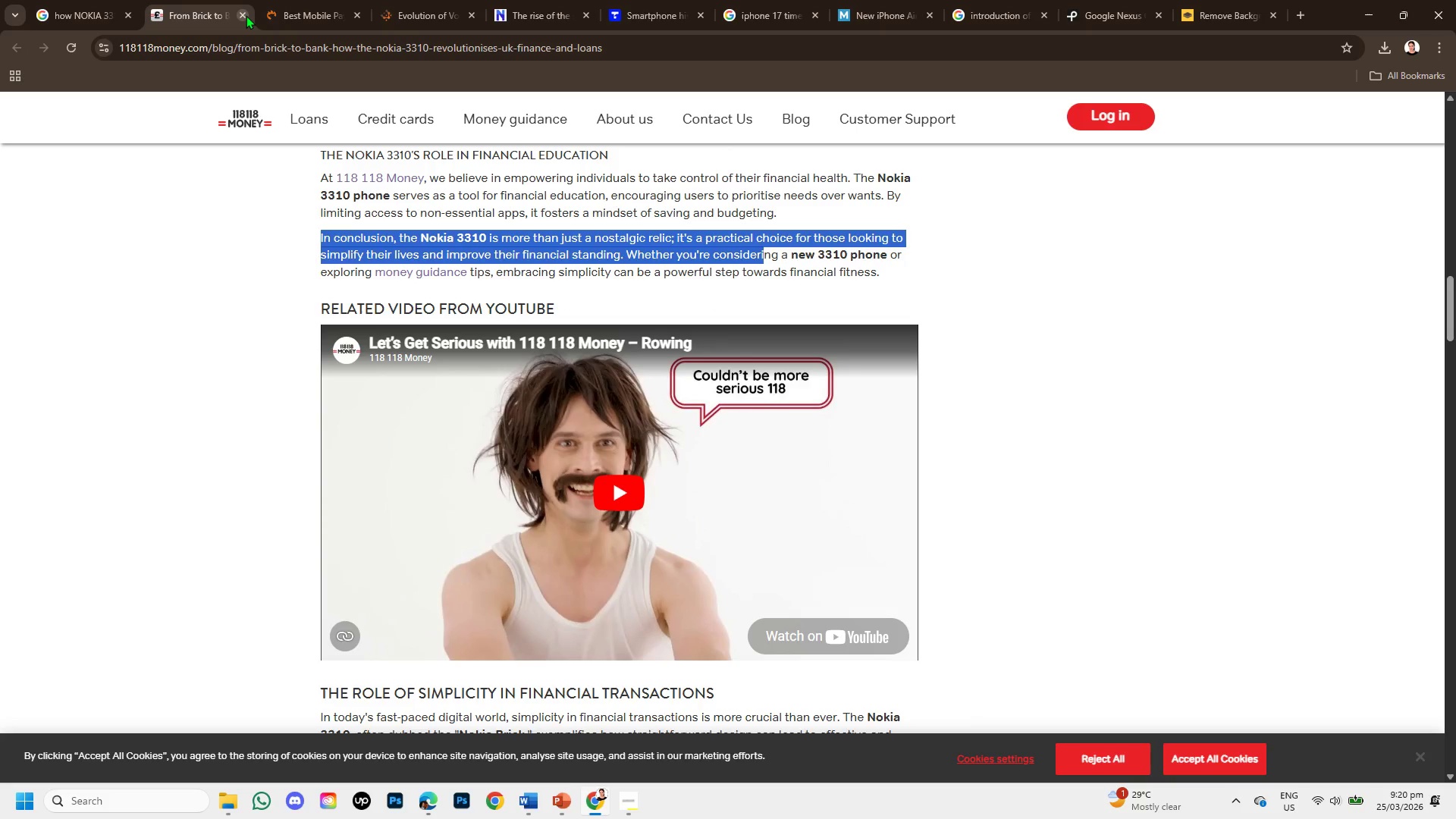 
left_click([245, 16])
 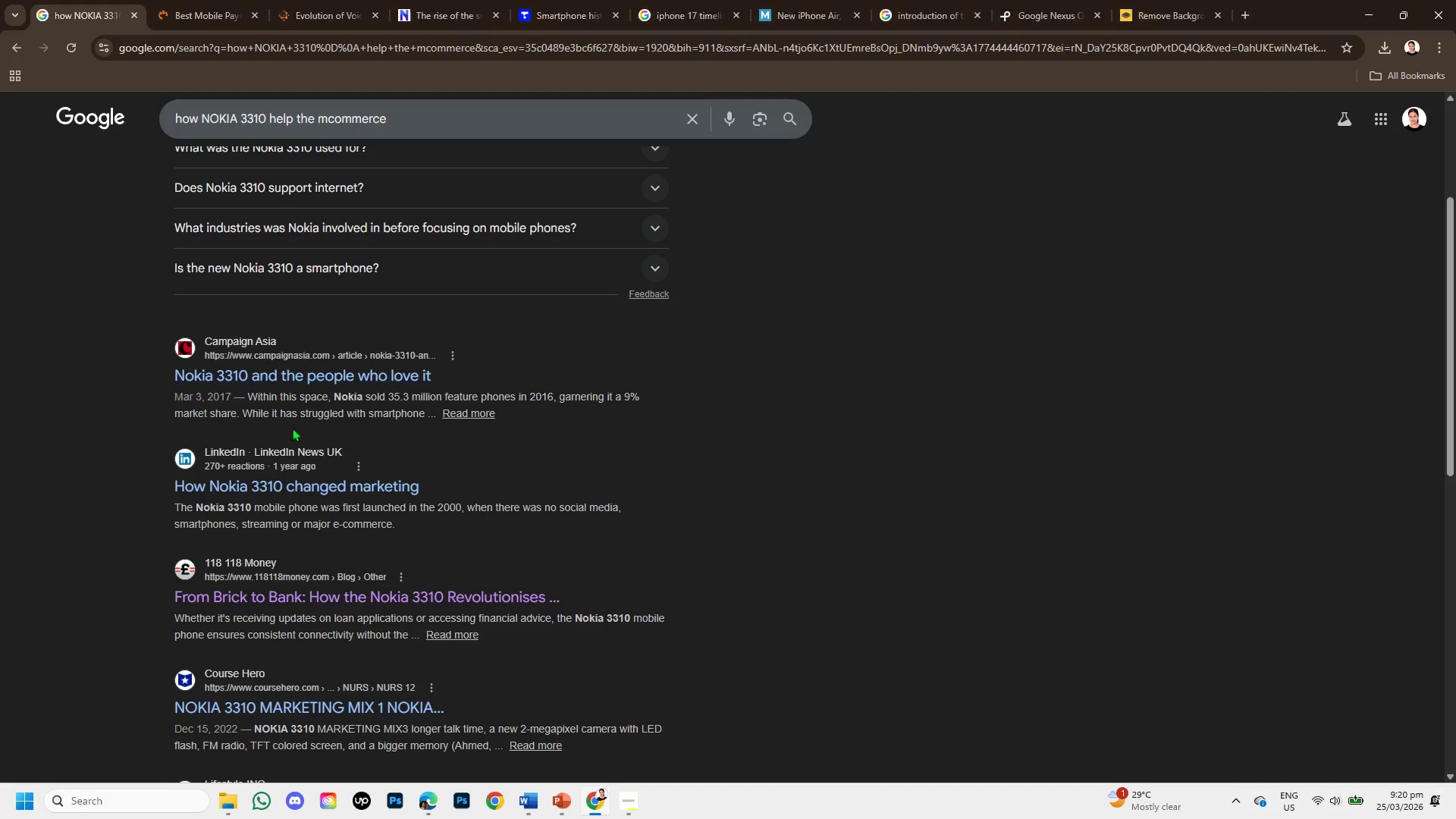 
scroll: coordinate [284, 462], scroll_direction: down, amount: 2.0
 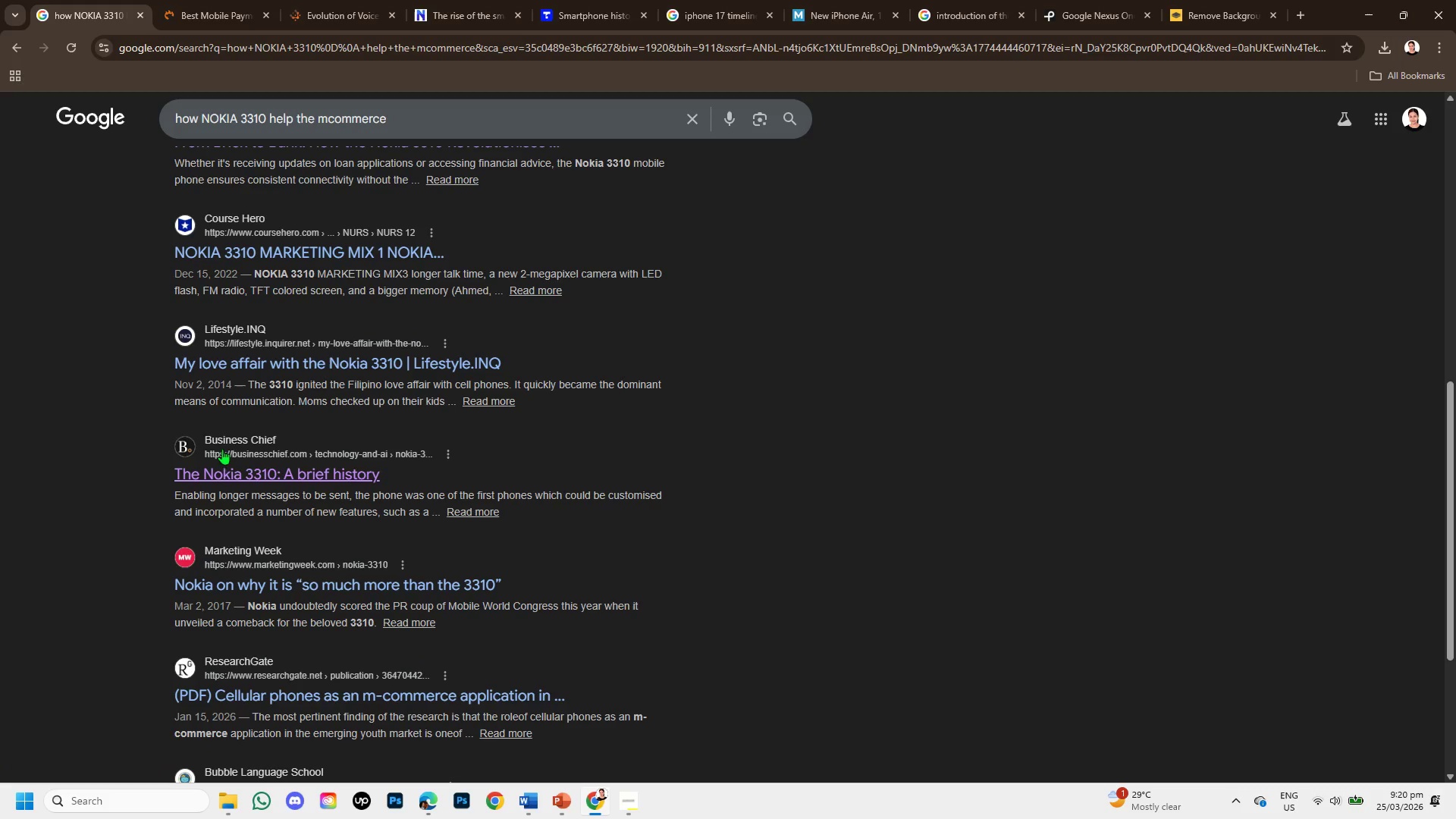 
wait(6.44)
 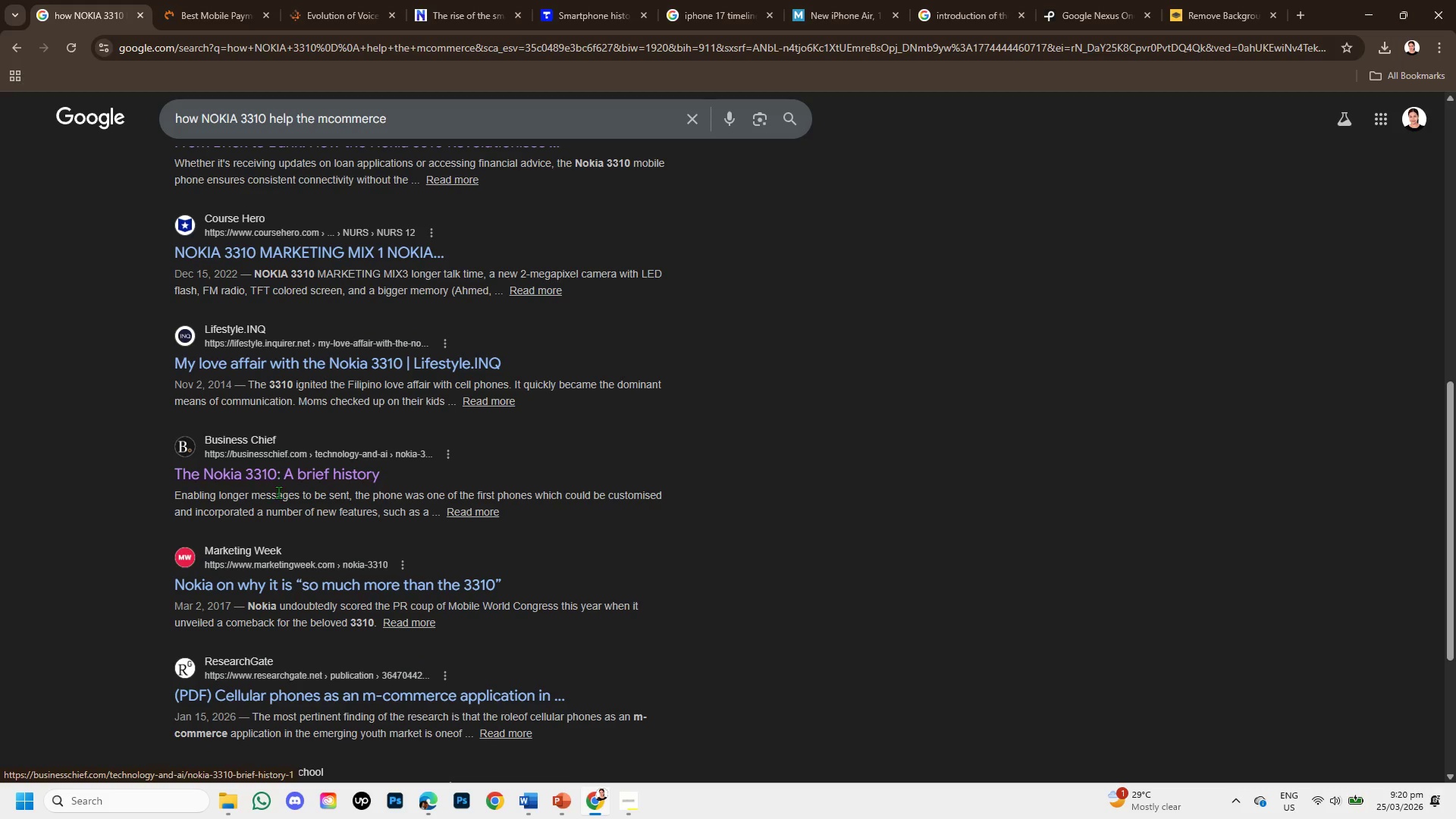 
right_click([295, 469])
 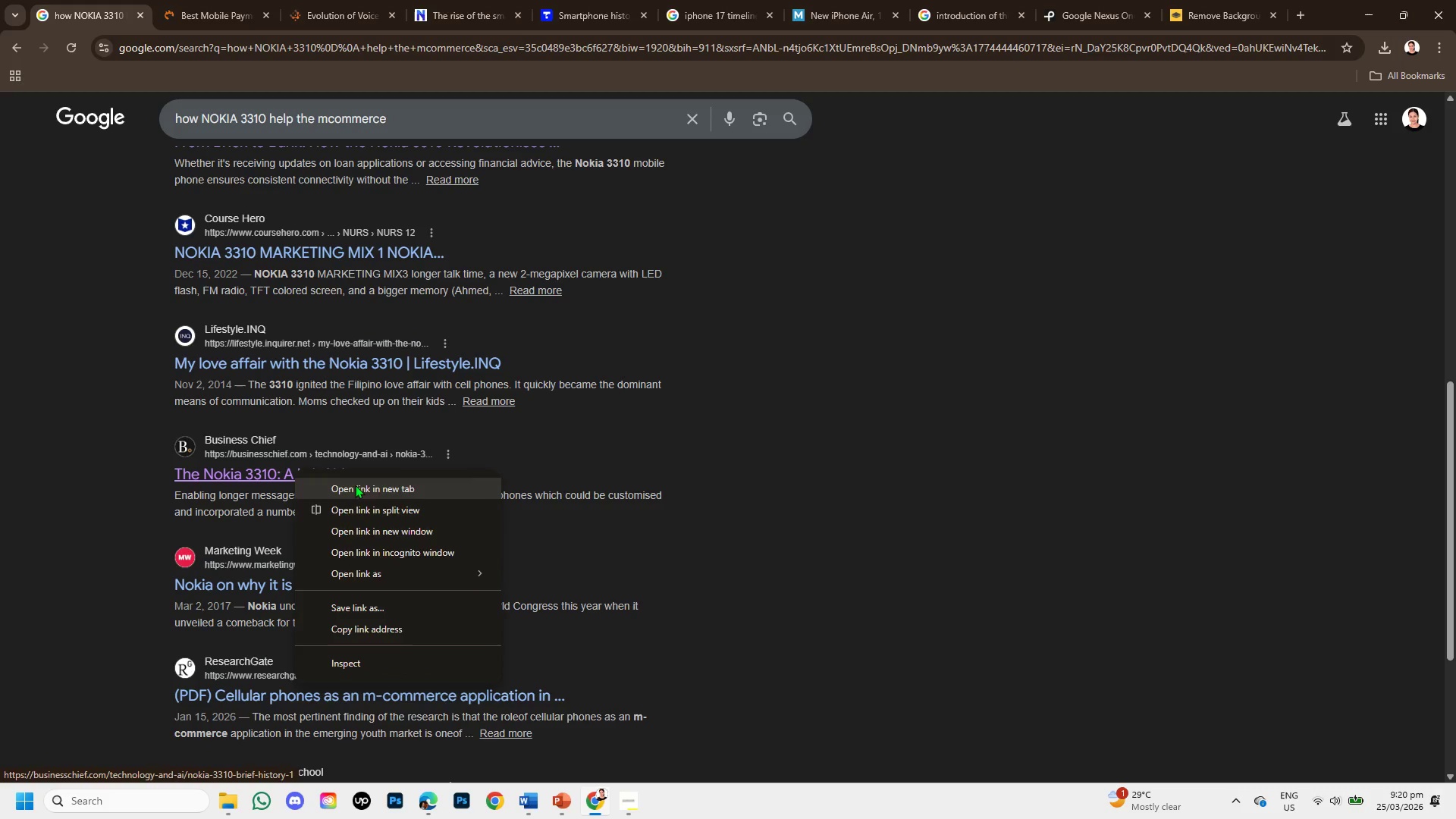 
left_click([356, 488])
 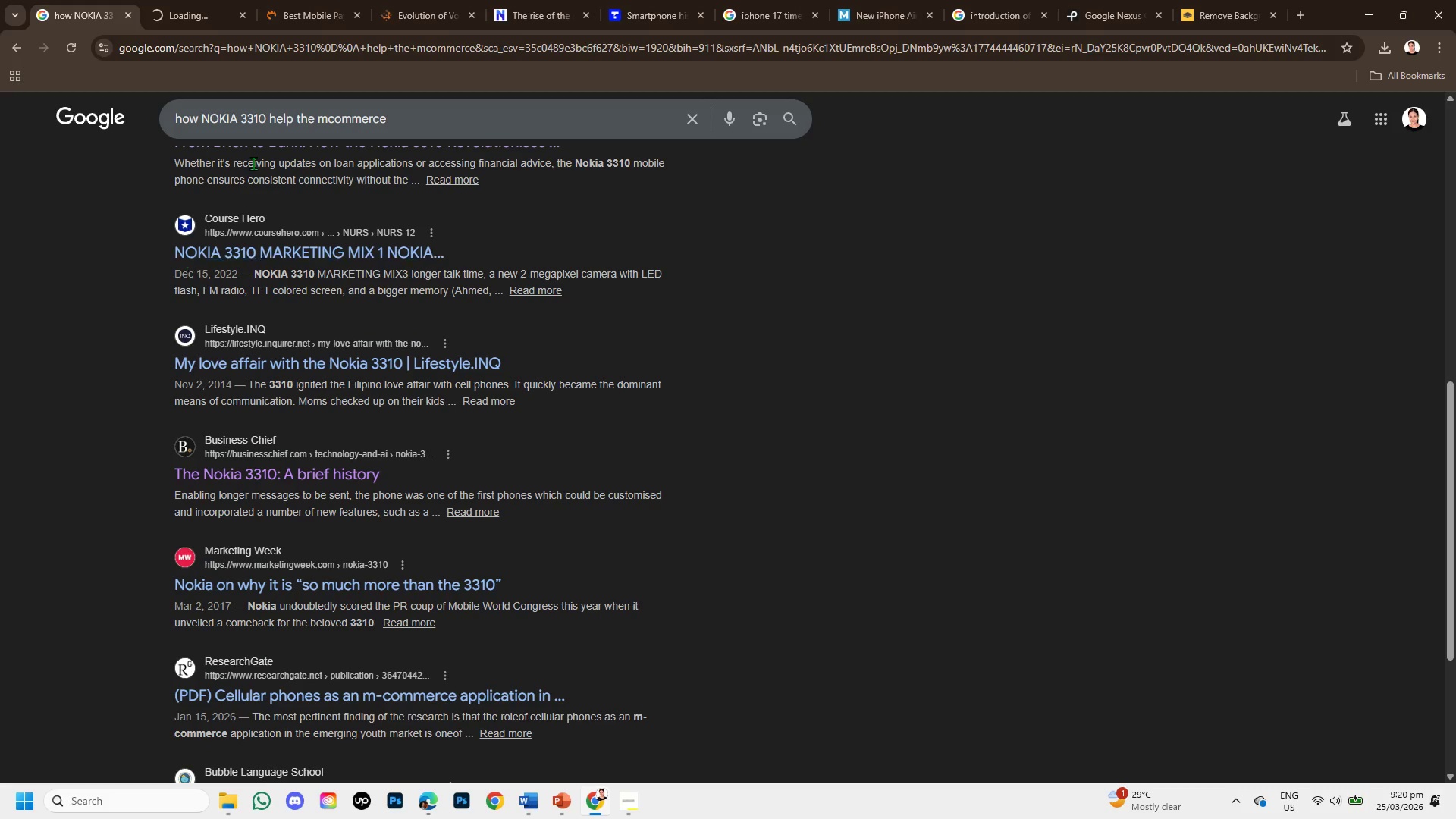 
left_click([221, 0])
 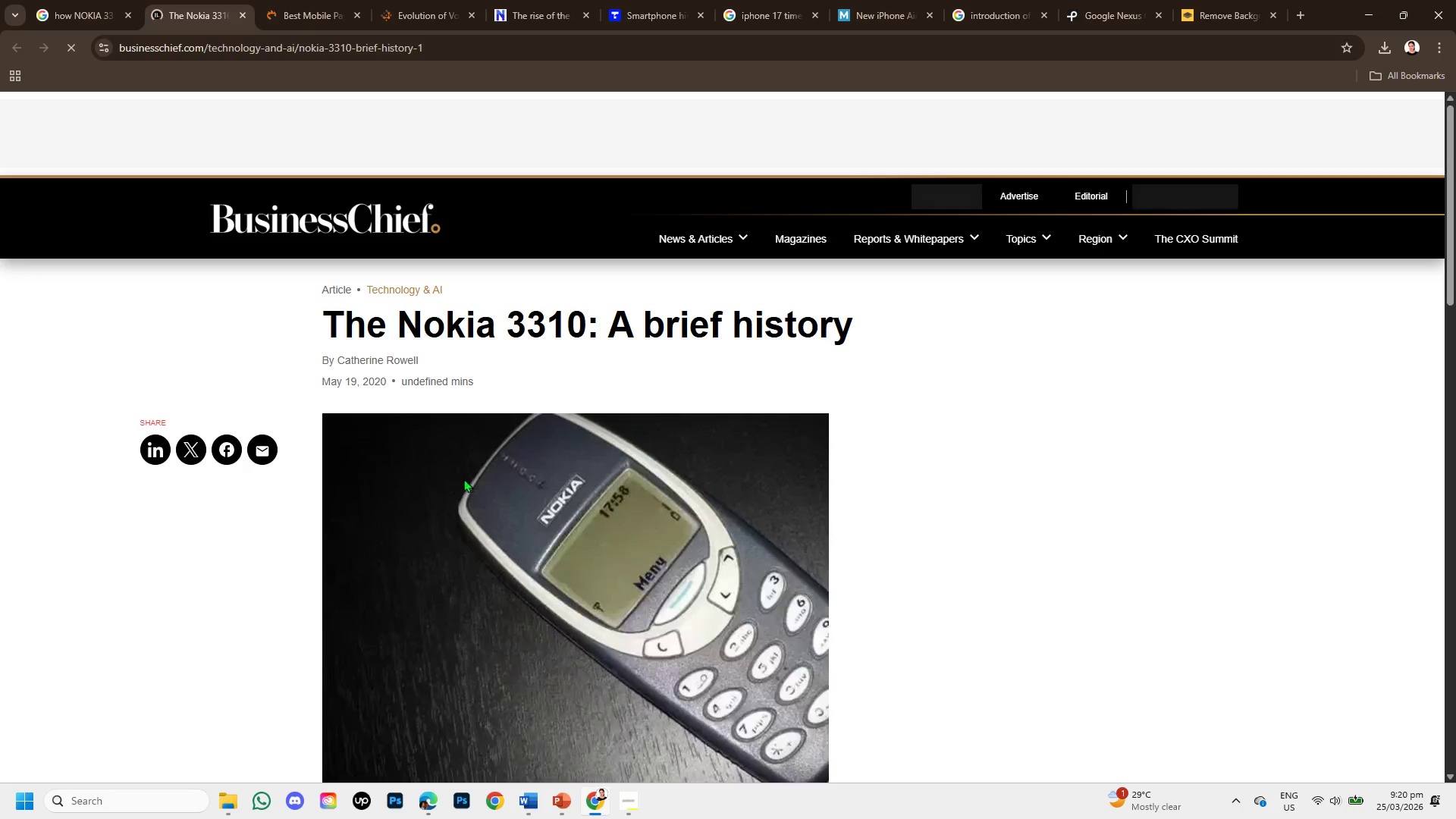 
scroll: coordinate [486, 486], scroll_direction: down, amount: 2.0
 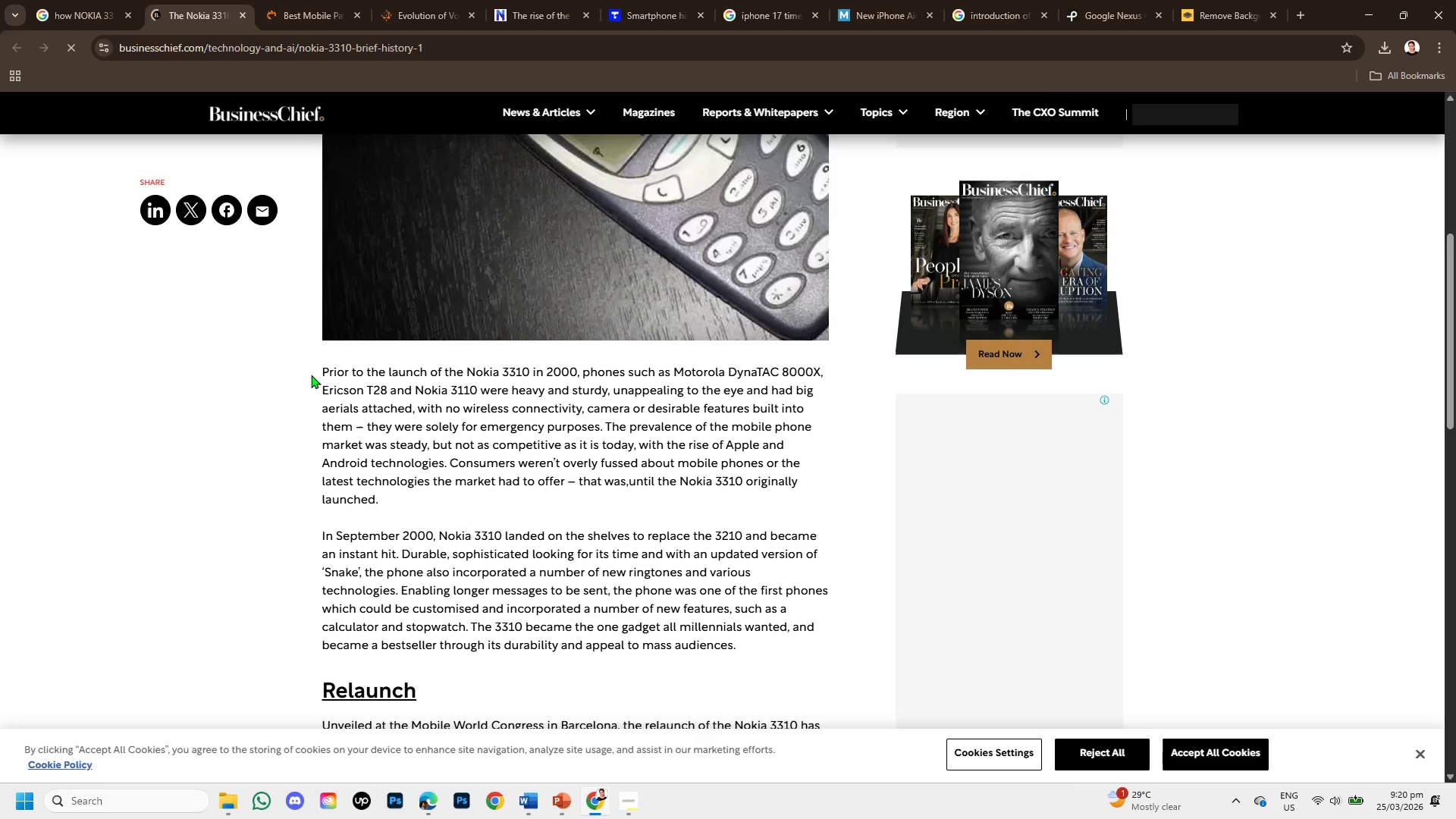 
left_click_drag(start_coordinate=[312, 374], to_coordinate=[814, 388])
 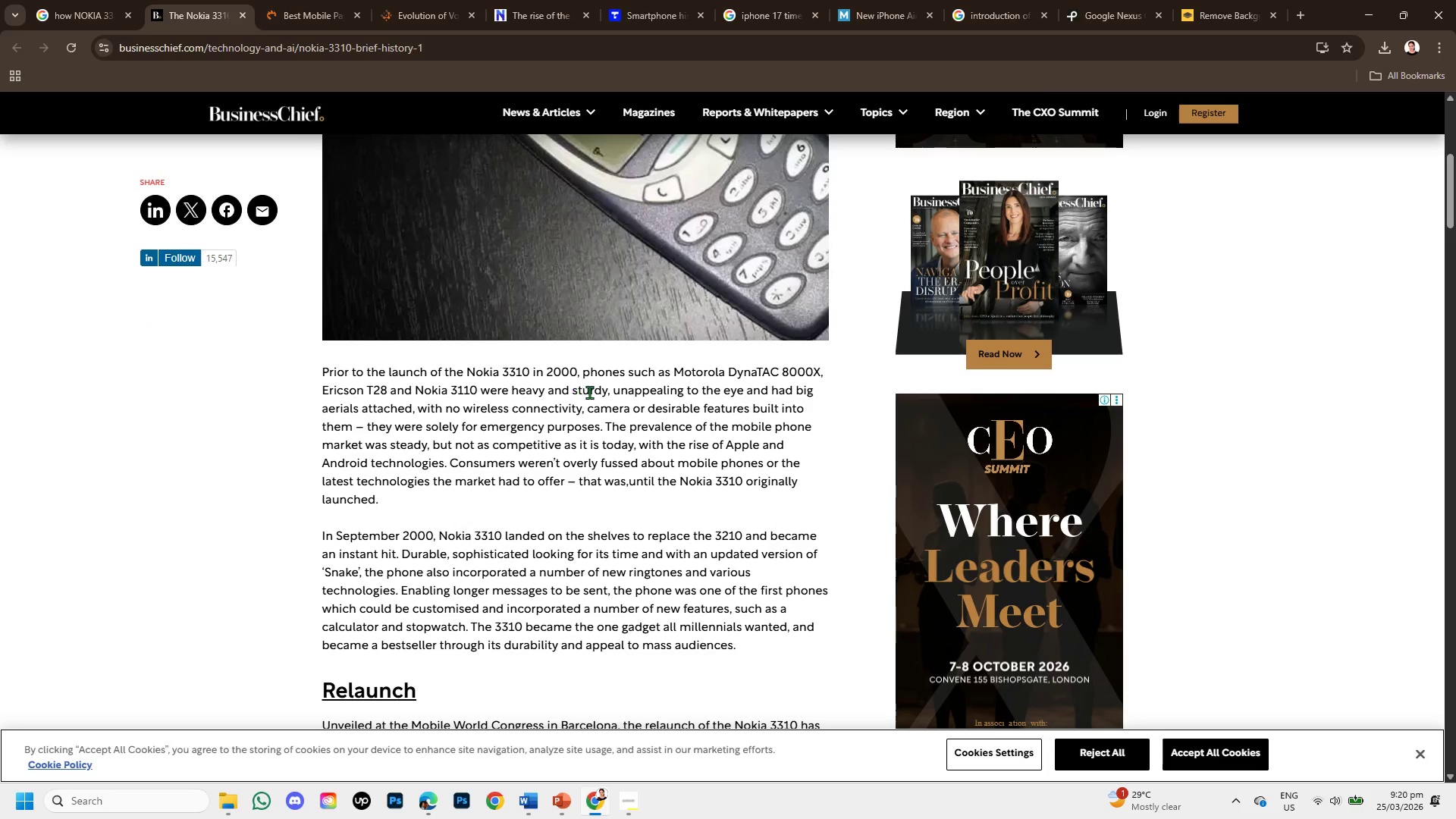 
scroll: coordinate [592, 395], scroll_direction: down, amount: 2.0
 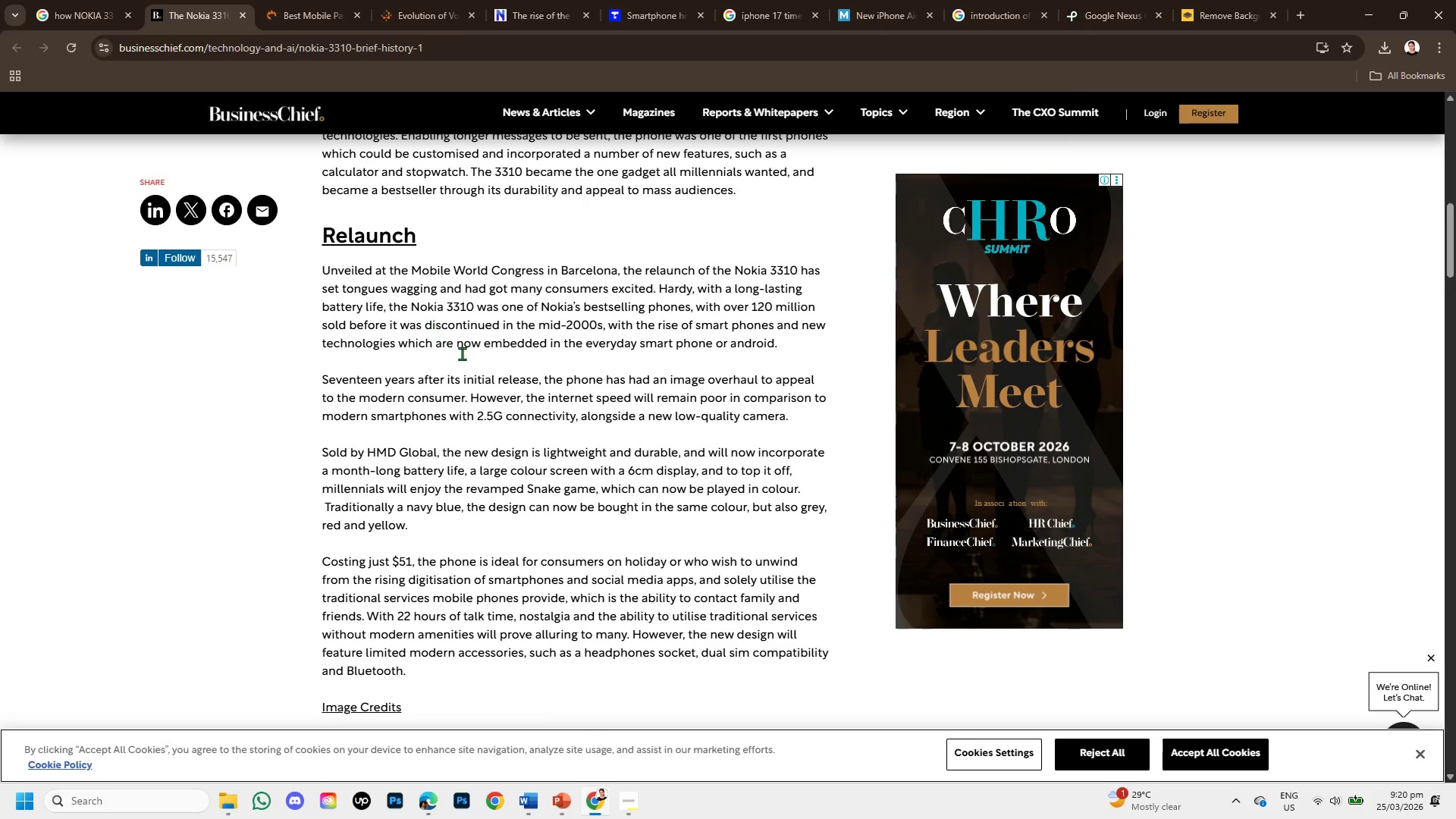 
scroll: coordinate [472, 376], scroll_direction: up, amount: 1.0
 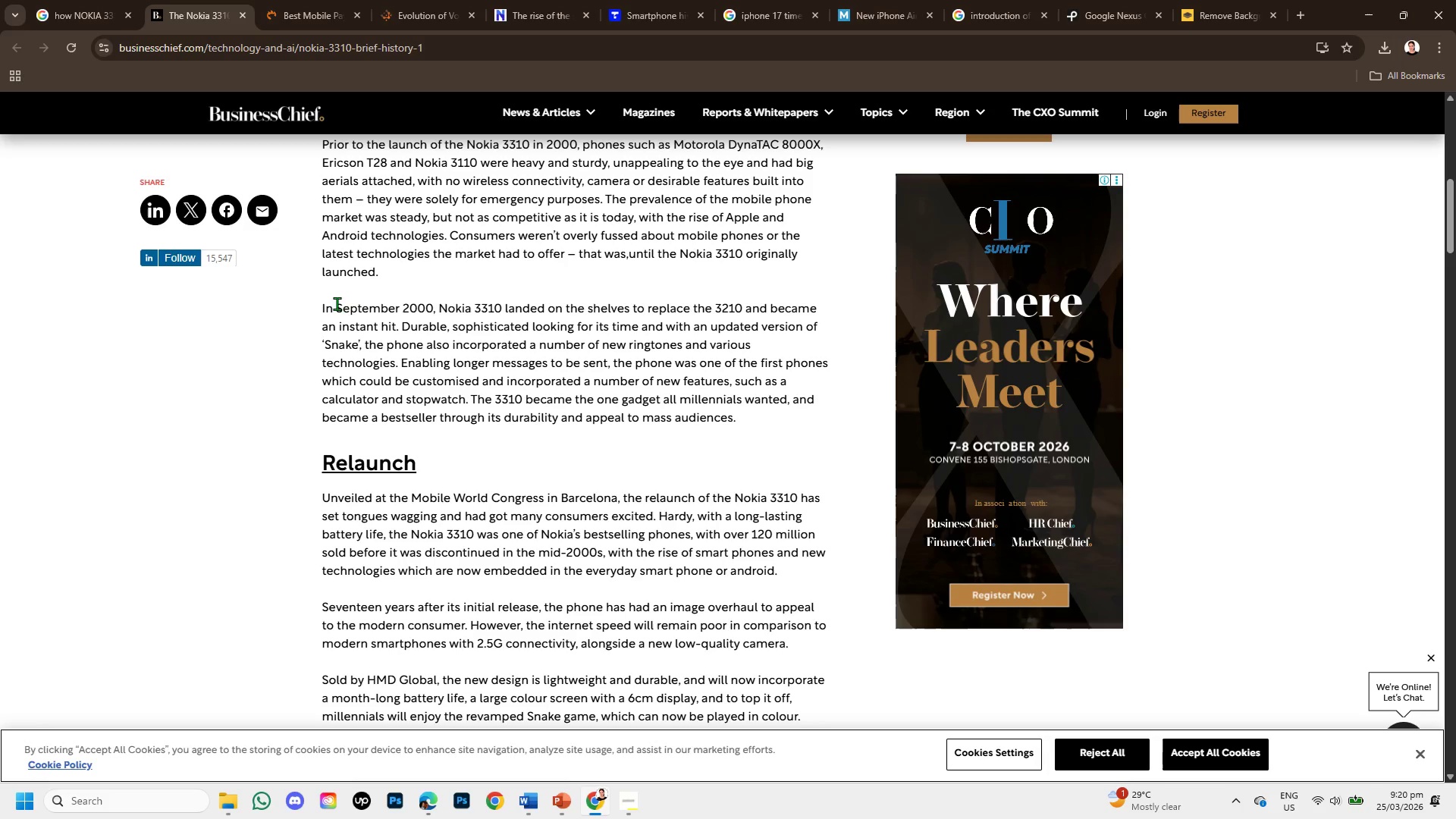 
left_click_drag(start_coordinate=[321, 306], to_coordinate=[751, 428])
 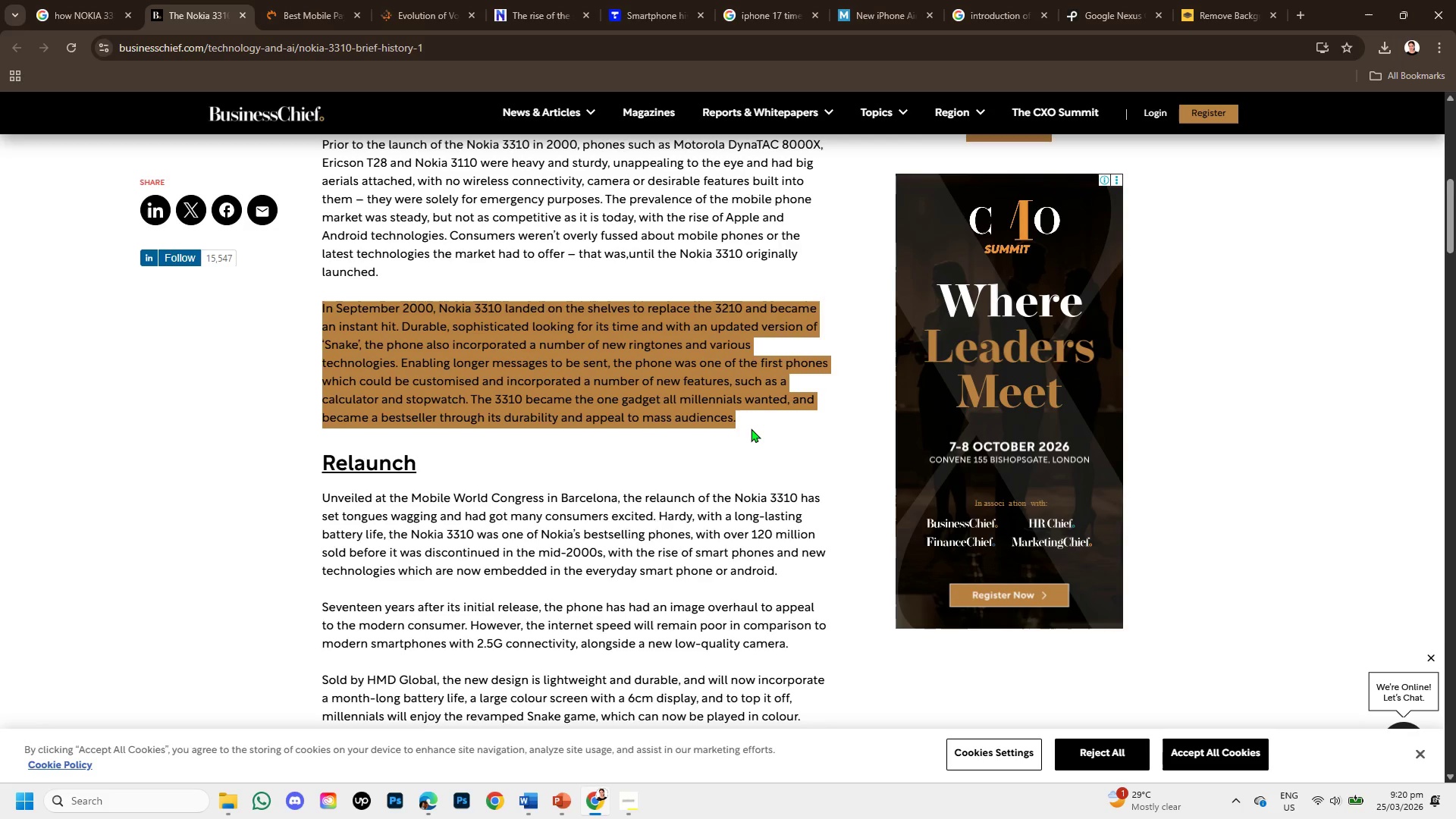 
scroll: coordinate [747, 428], scroll_direction: down, amount: 3.0
 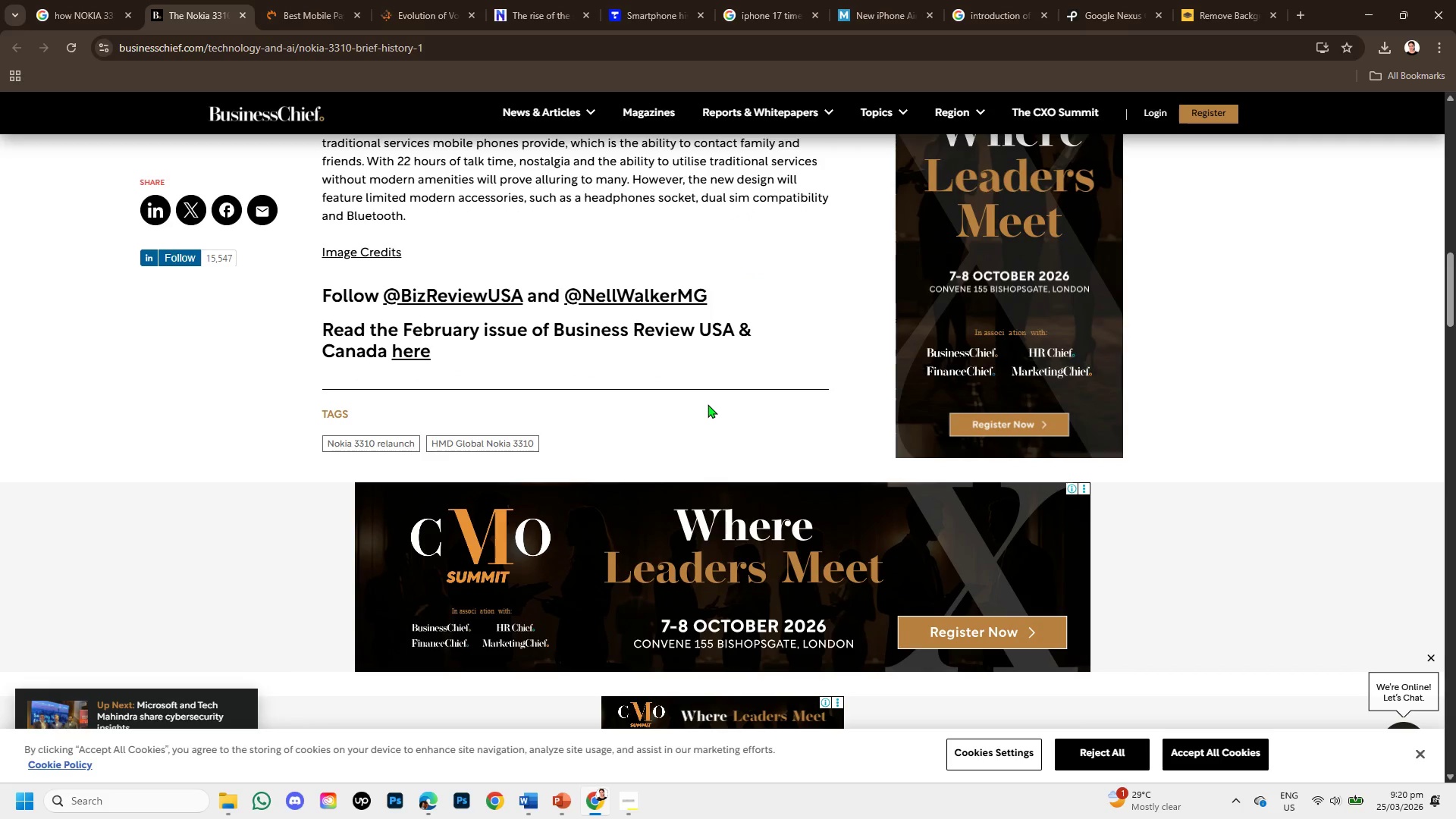 
scroll: coordinate [708, 404], scroll_direction: up, amount: 3.0
 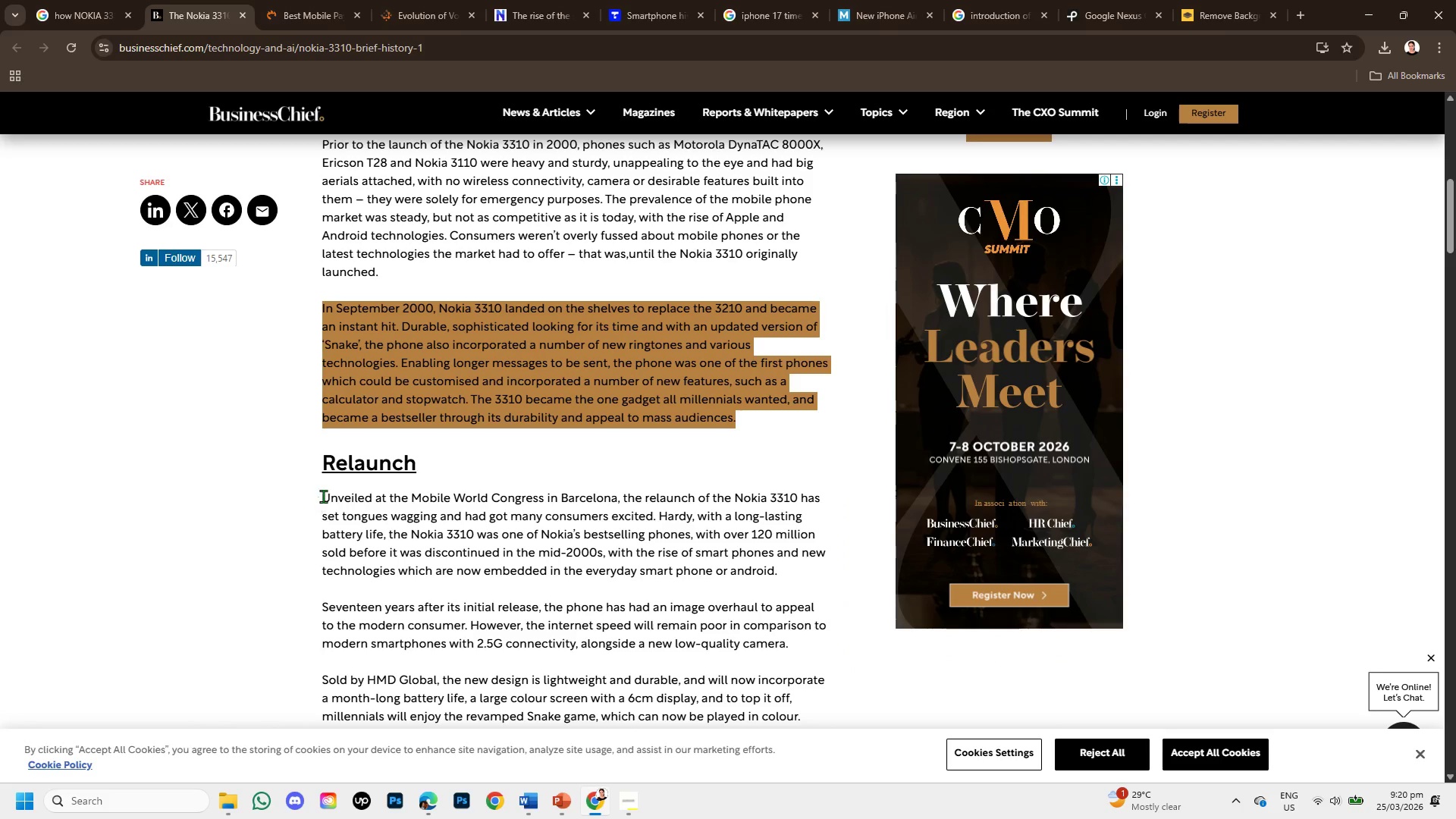 
left_click_drag(start_coordinate=[333, 495], to_coordinate=[528, 523])
 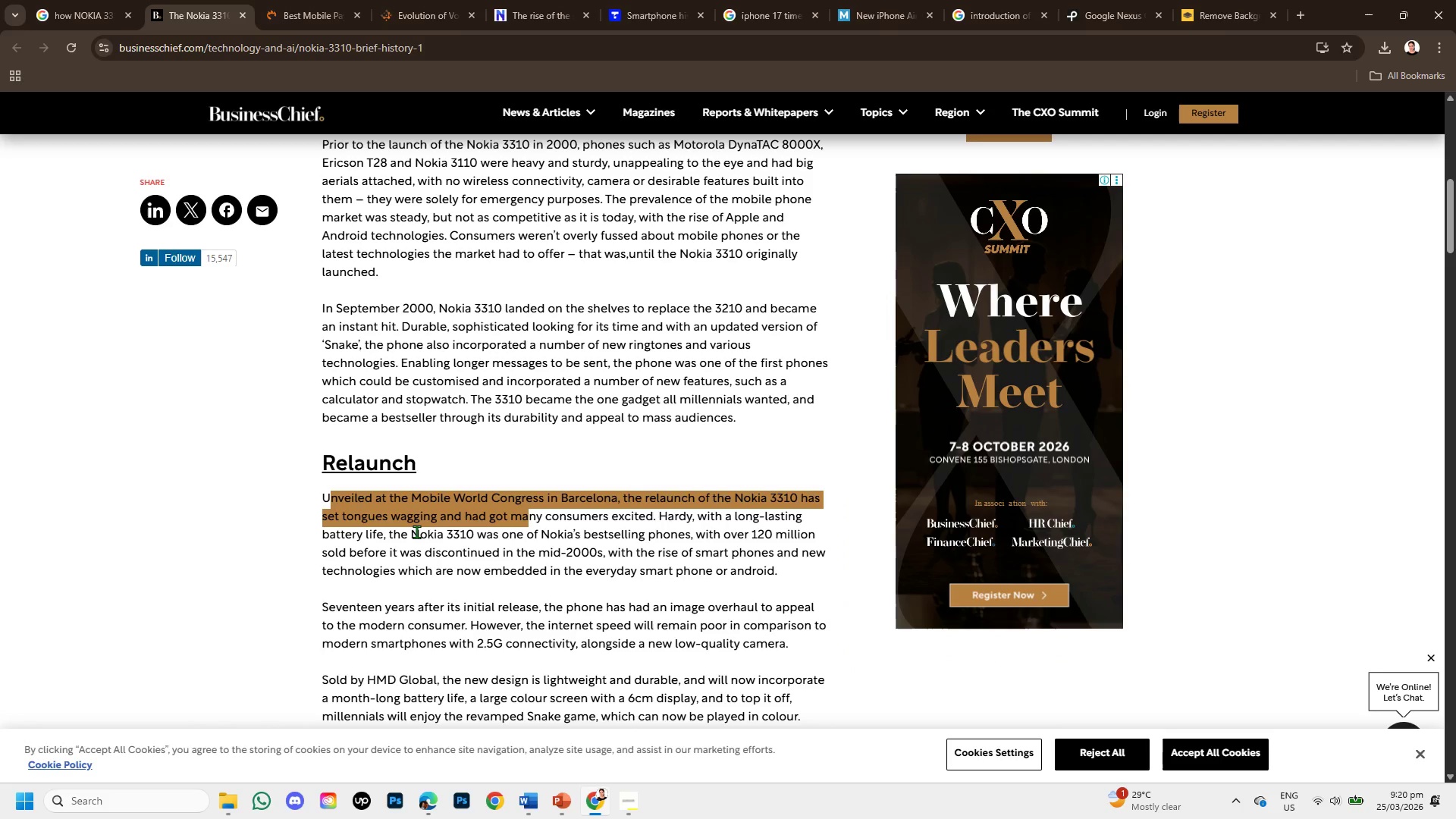 
left_click_drag(start_coordinate=[416, 532], to_coordinate=[817, 574])
 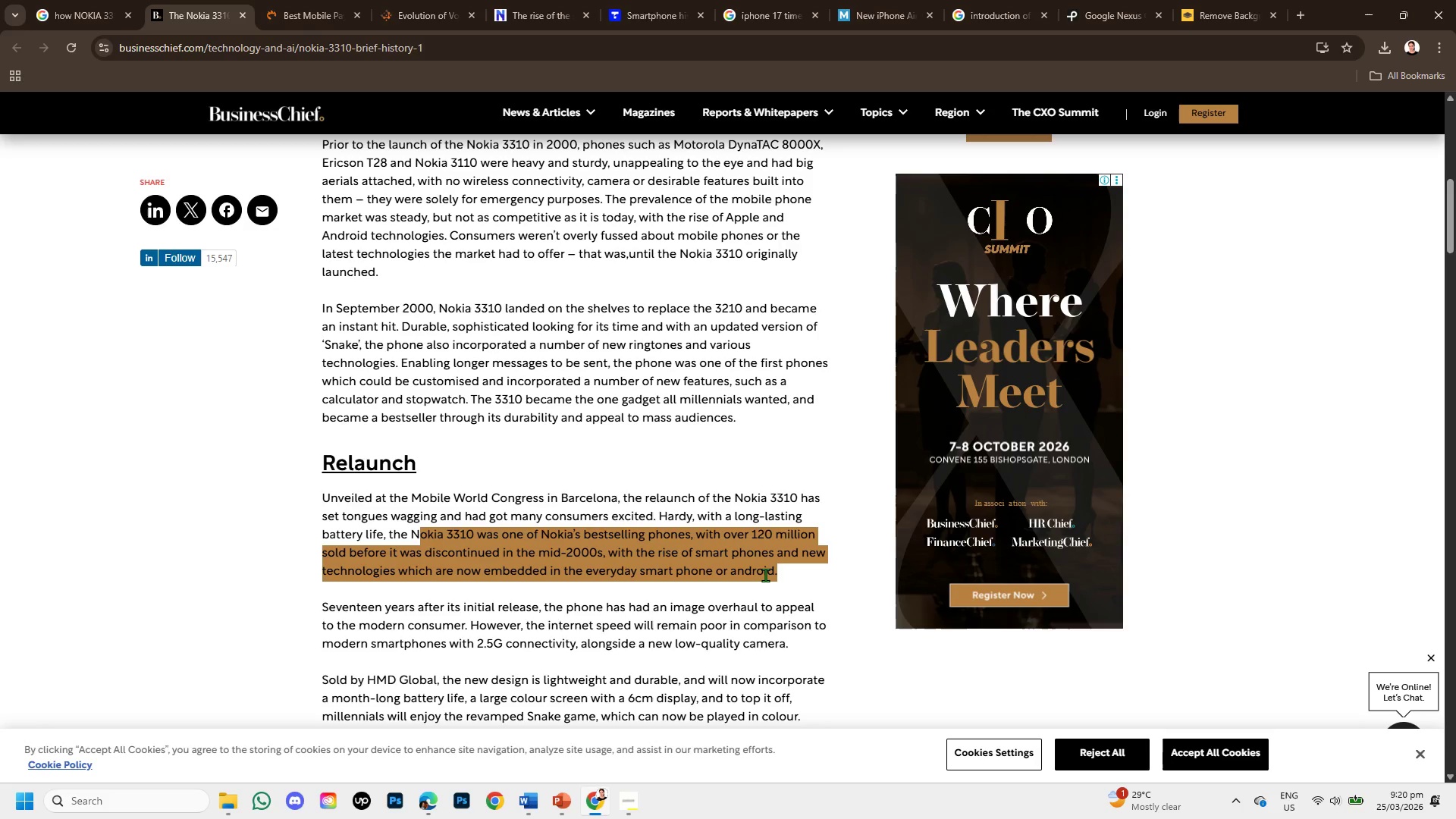 
scroll: coordinate [761, 575], scroll_direction: down, amount: 1.0
 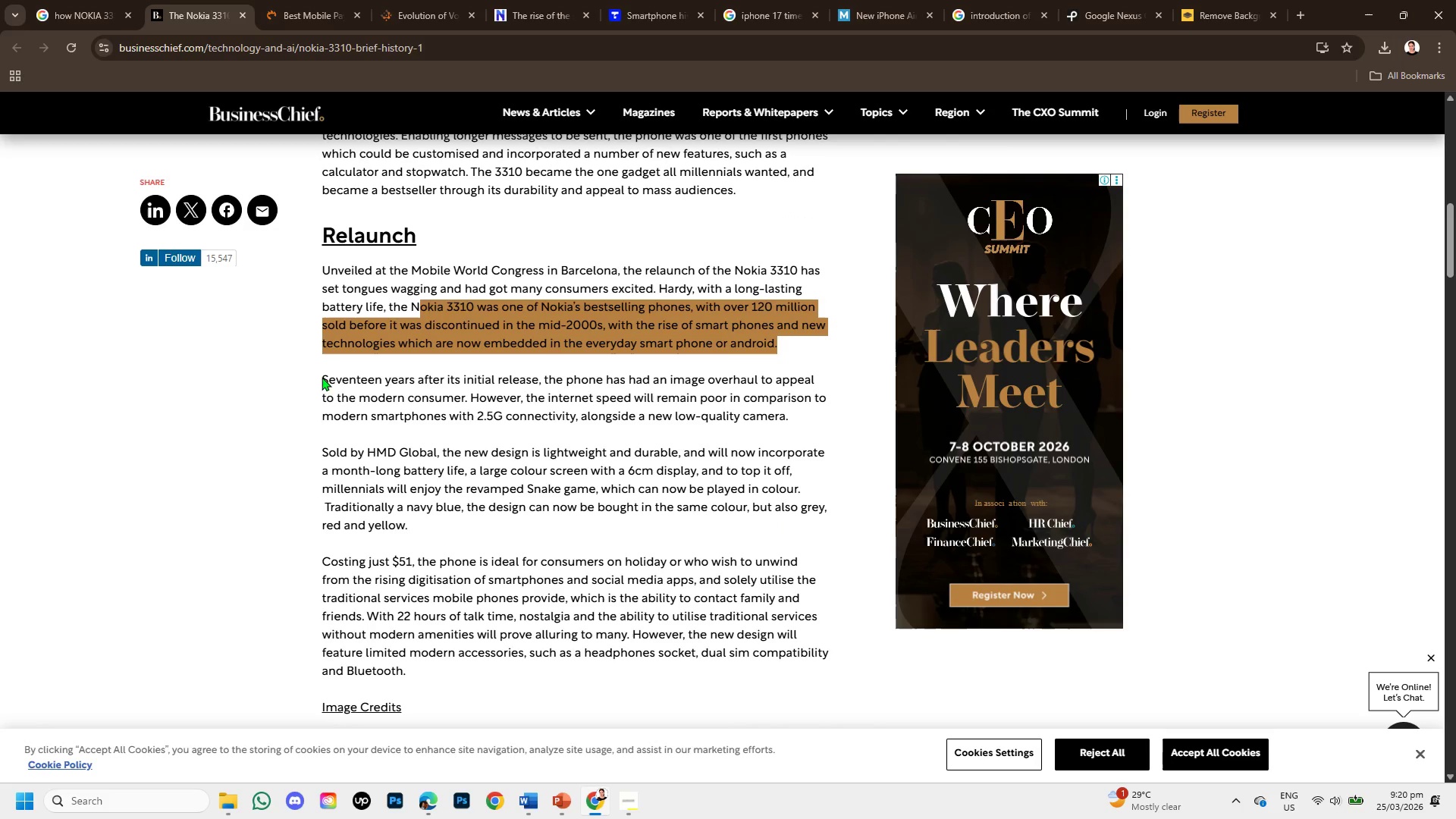 
left_click_drag(start_coordinate=[322, 377], to_coordinate=[821, 413])
 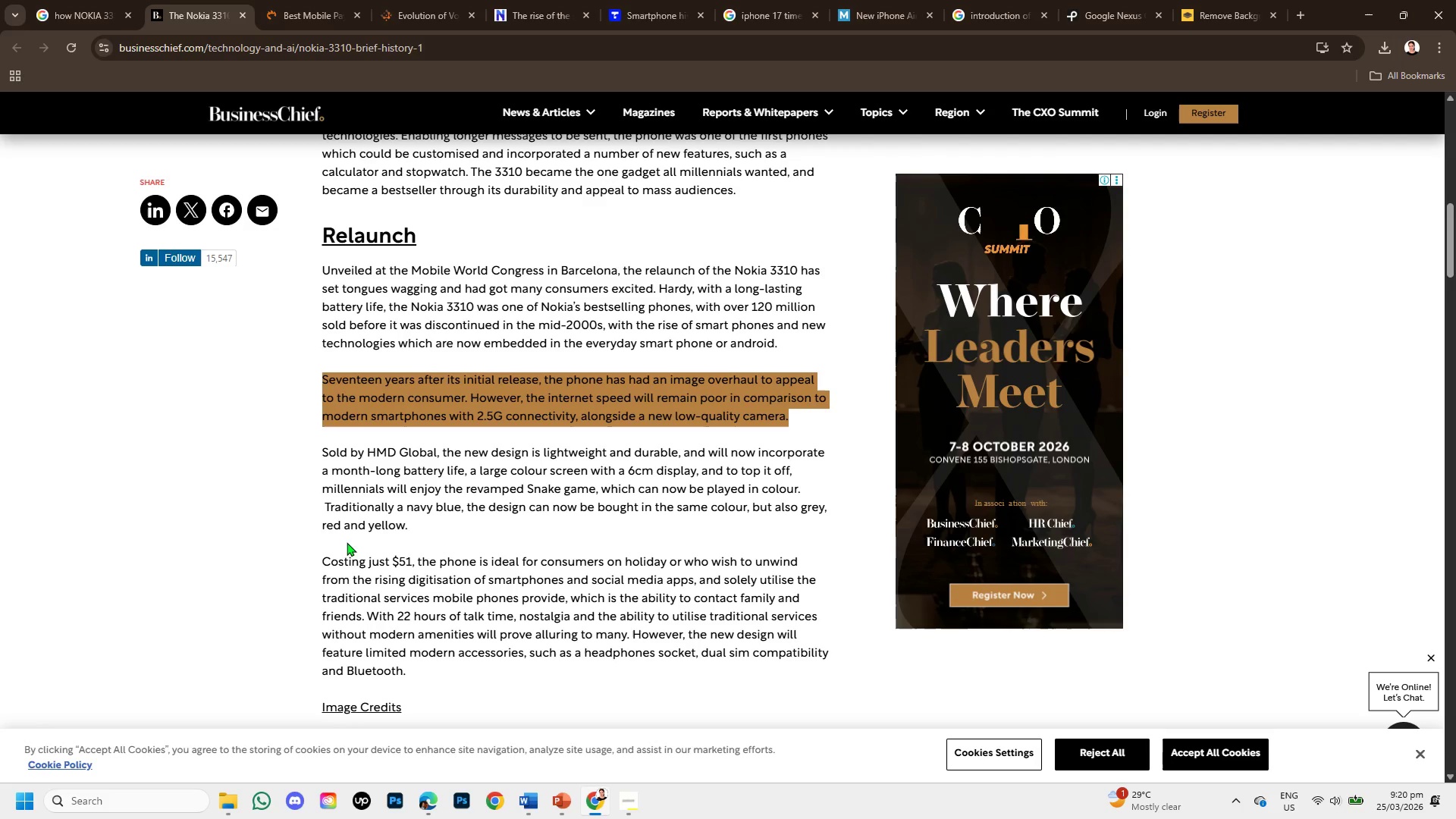 
scroll: coordinate [459, 545], scroll_direction: up, amount: 4.0
 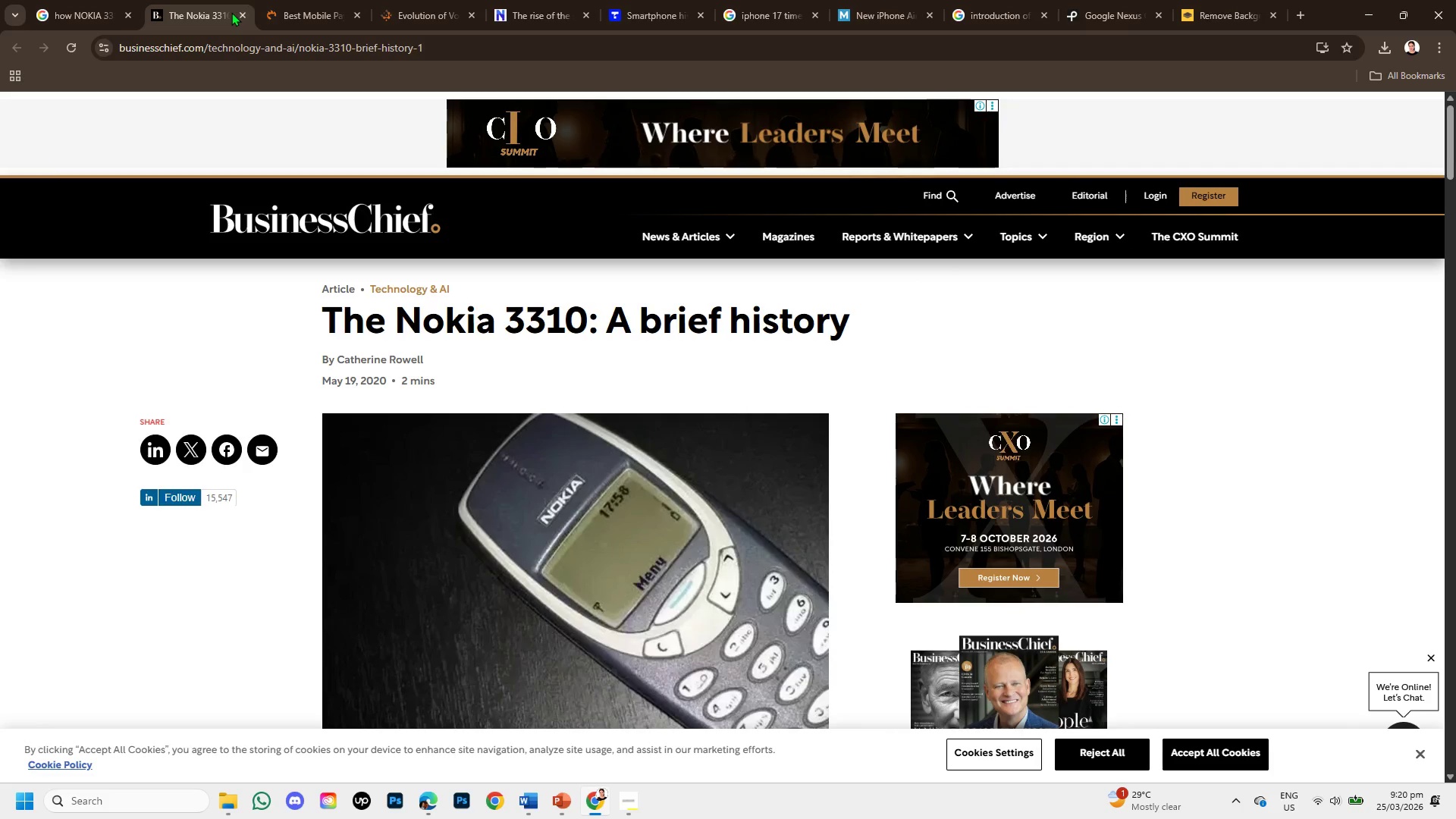 
left_click([239, 15])
 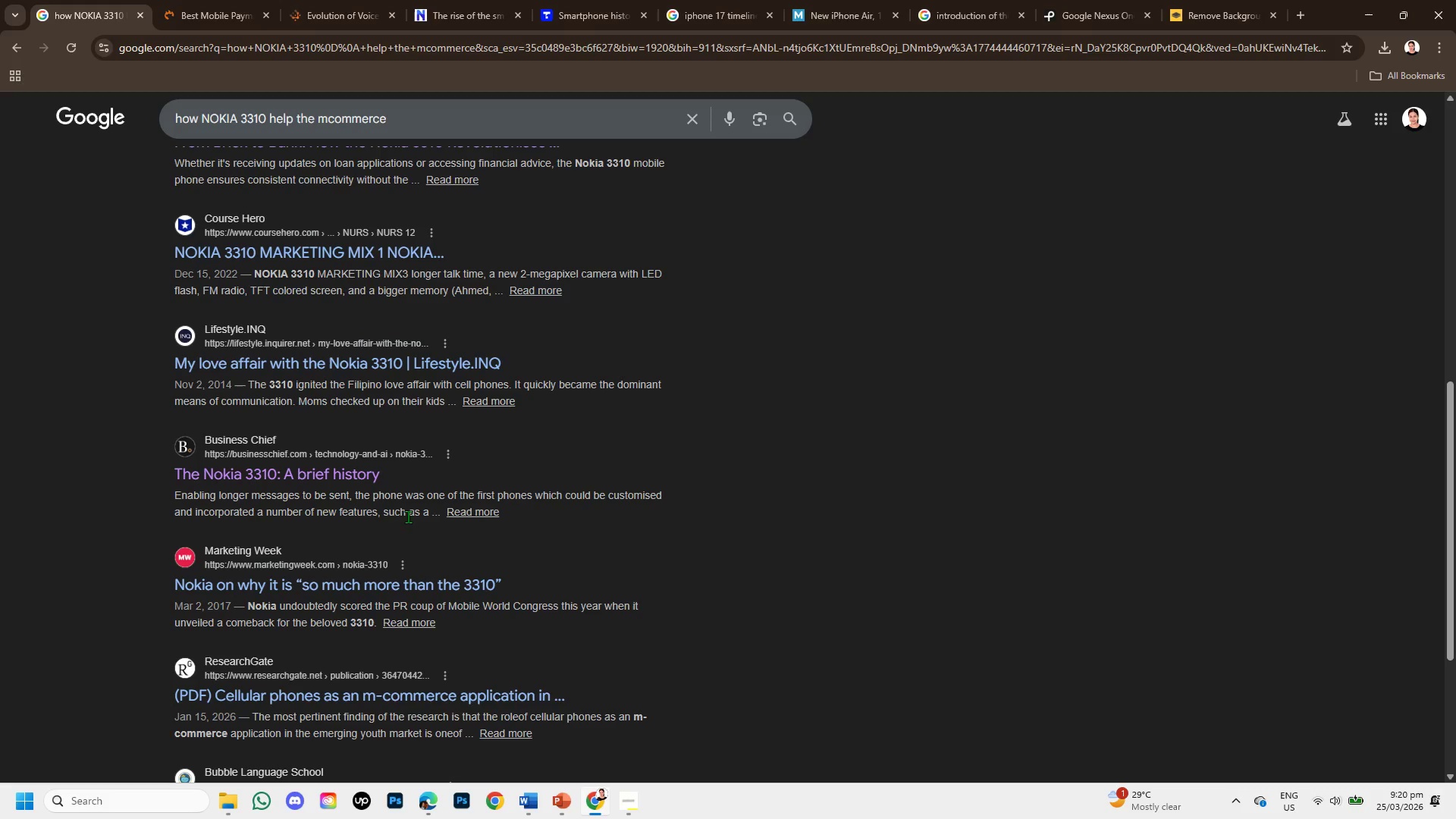 
scroll: coordinate [401, 529], scroll_direction: down, amount: 1.0
 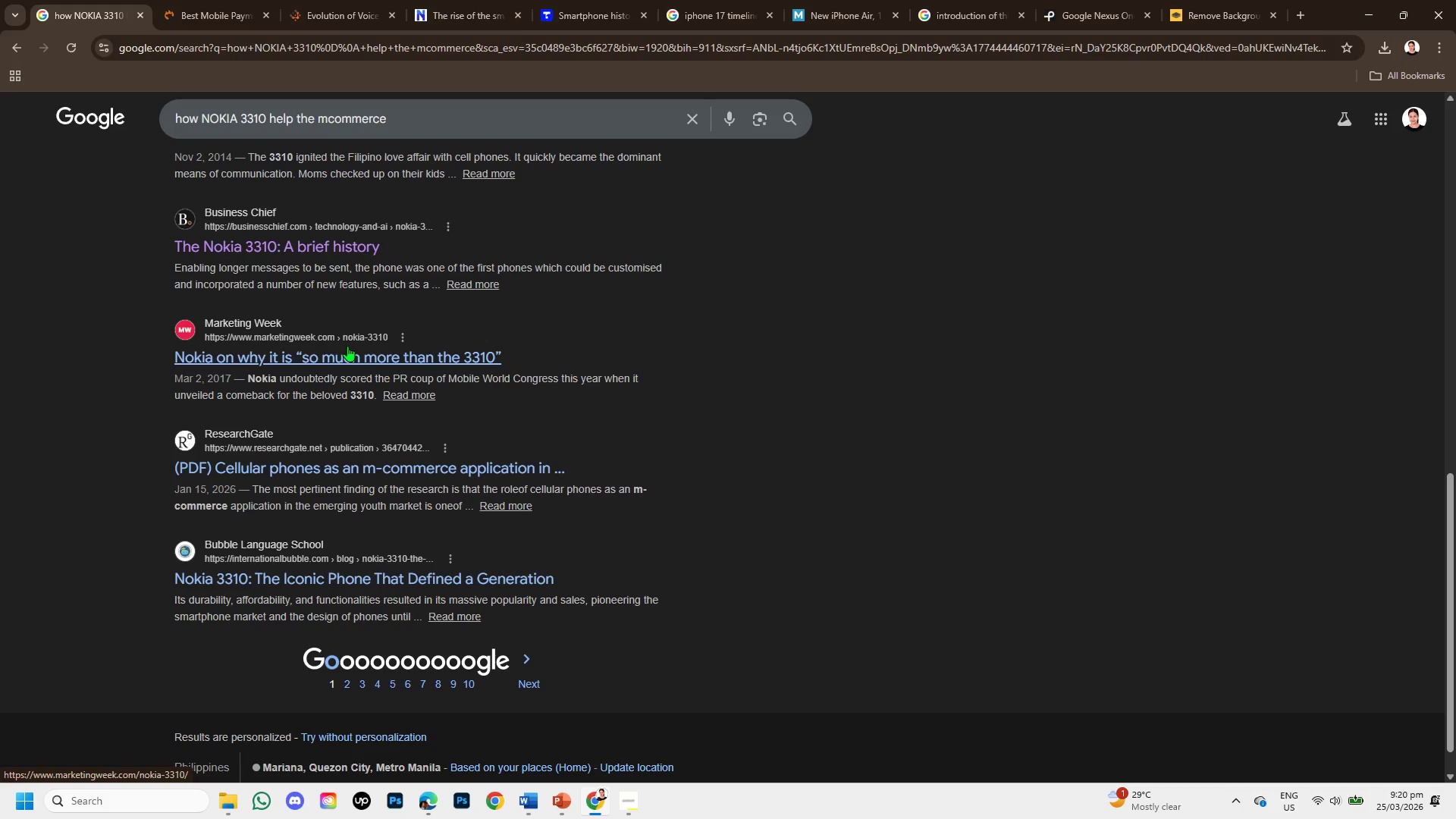 
wait(6.44)
 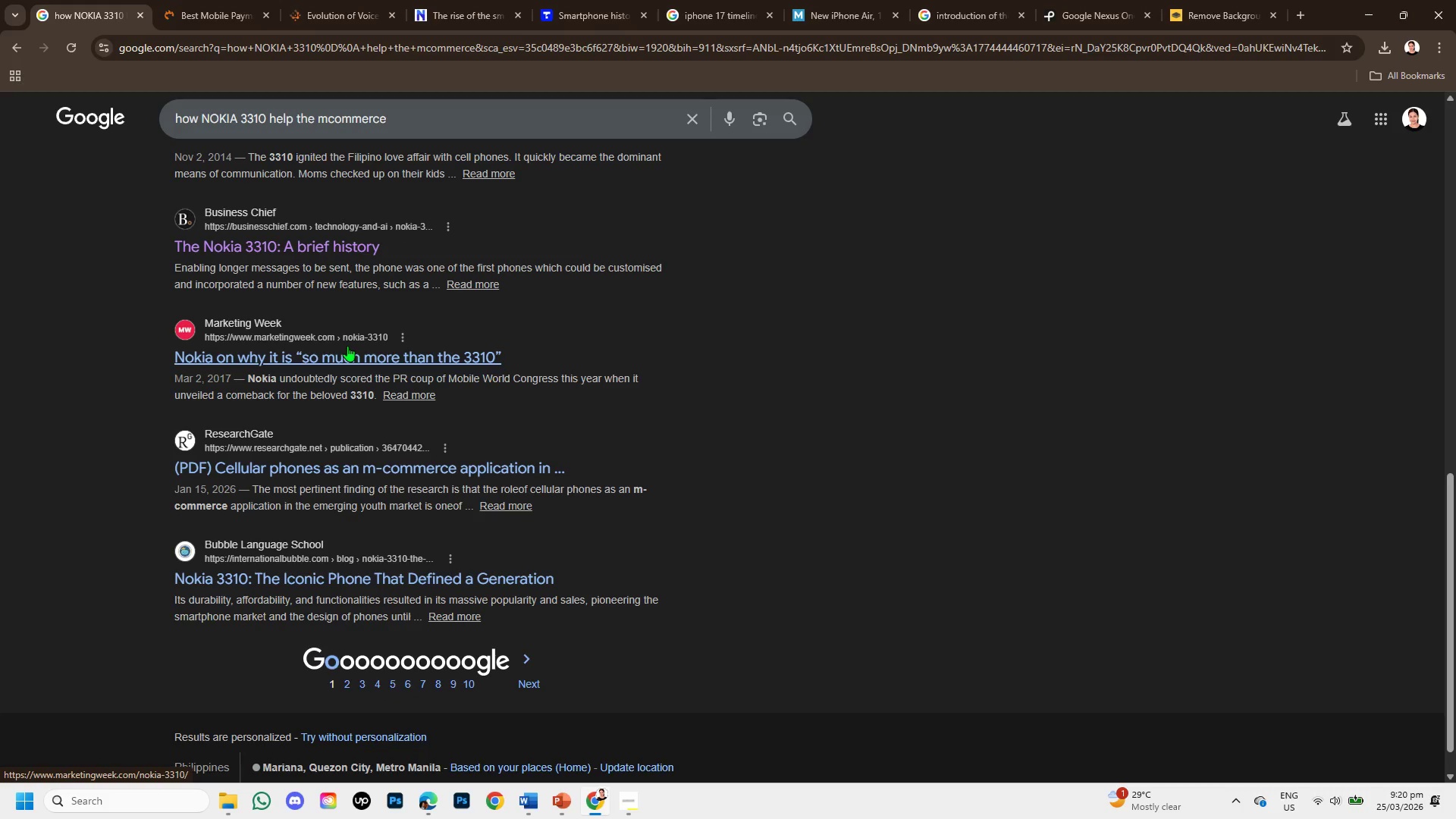 
scroll: coordinate [347, 347], scroll_direction: down, amount: 1.0
 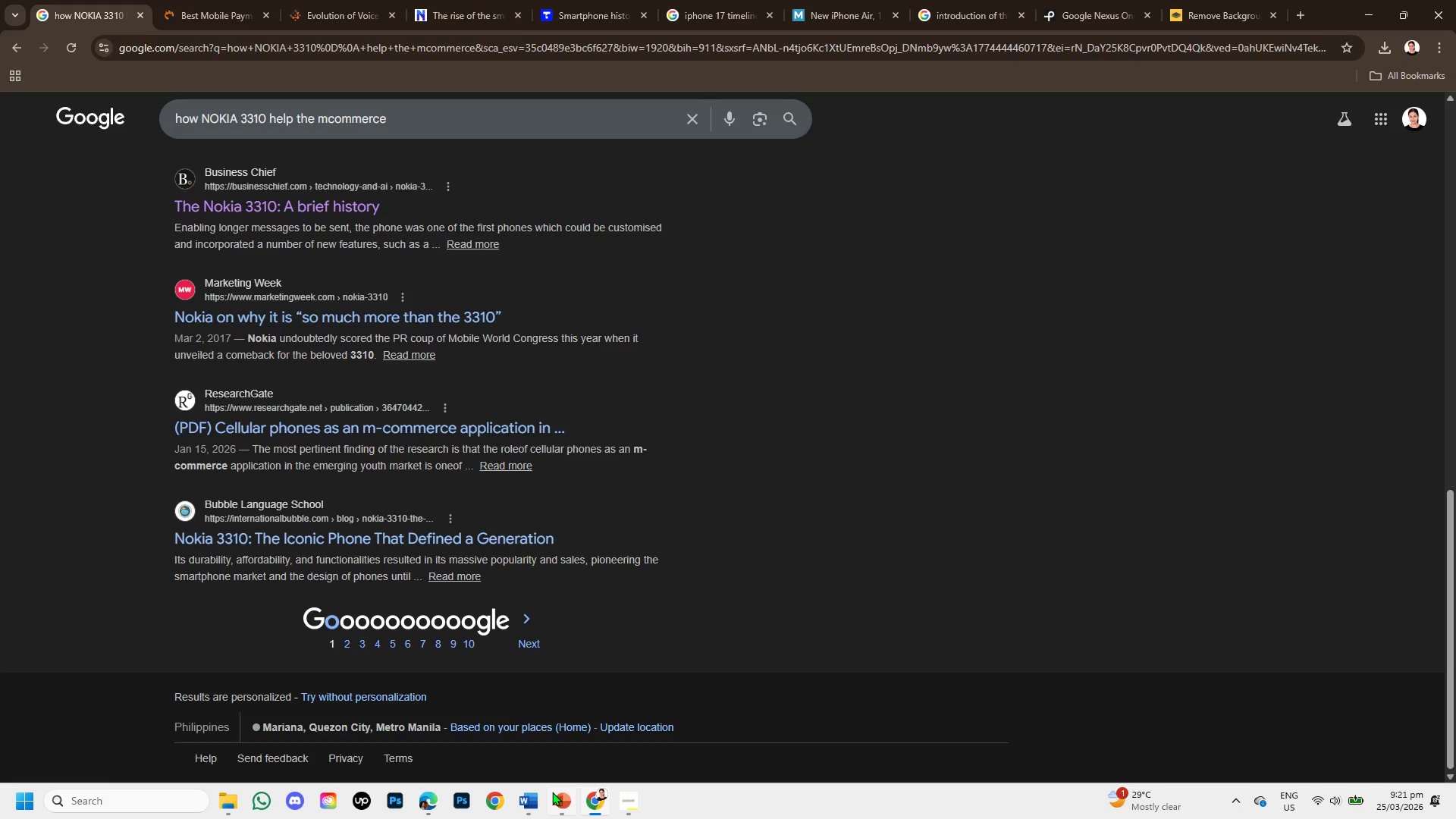 
left_click([551, 792])
 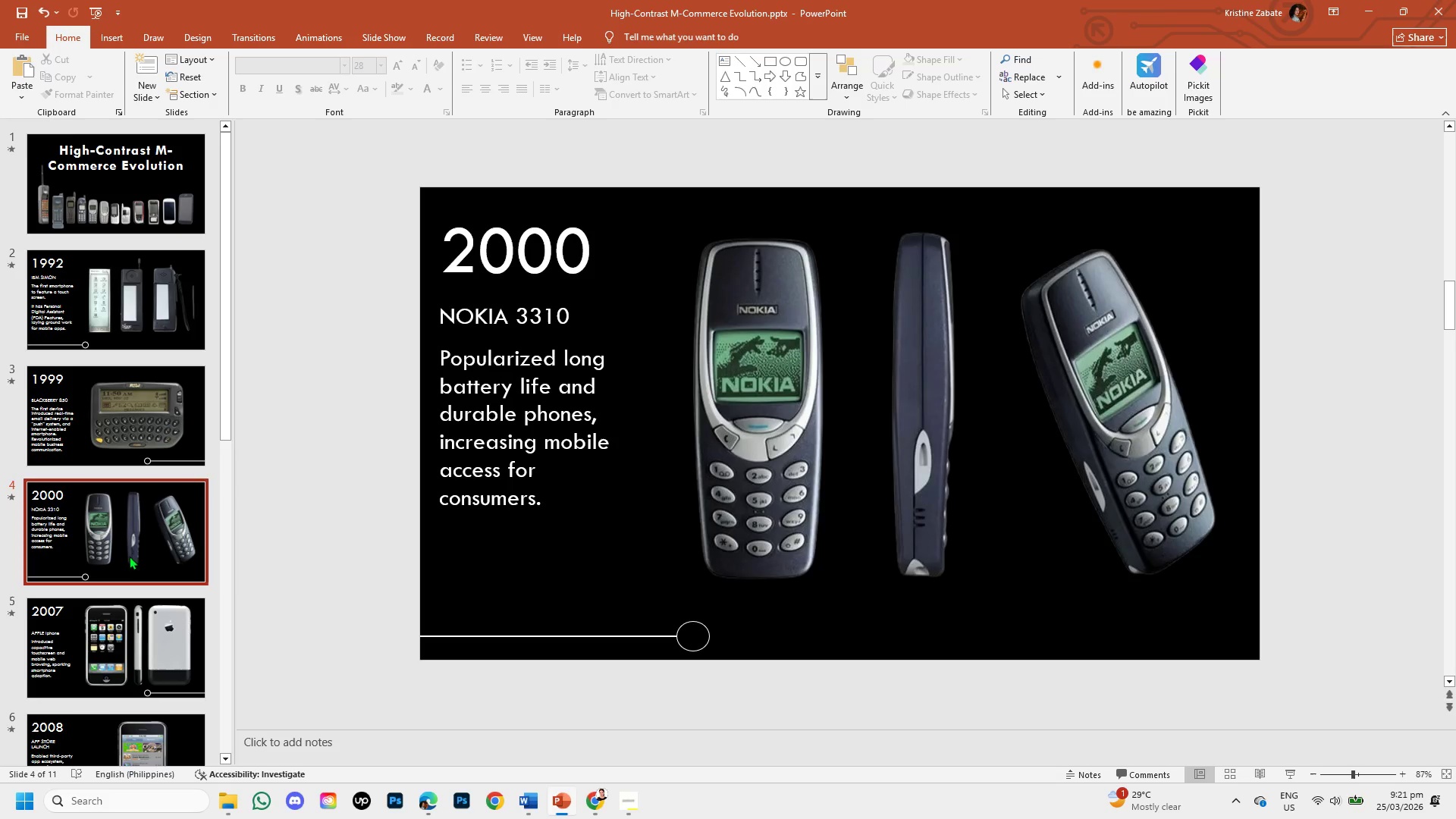 
left_click([143, 628])
 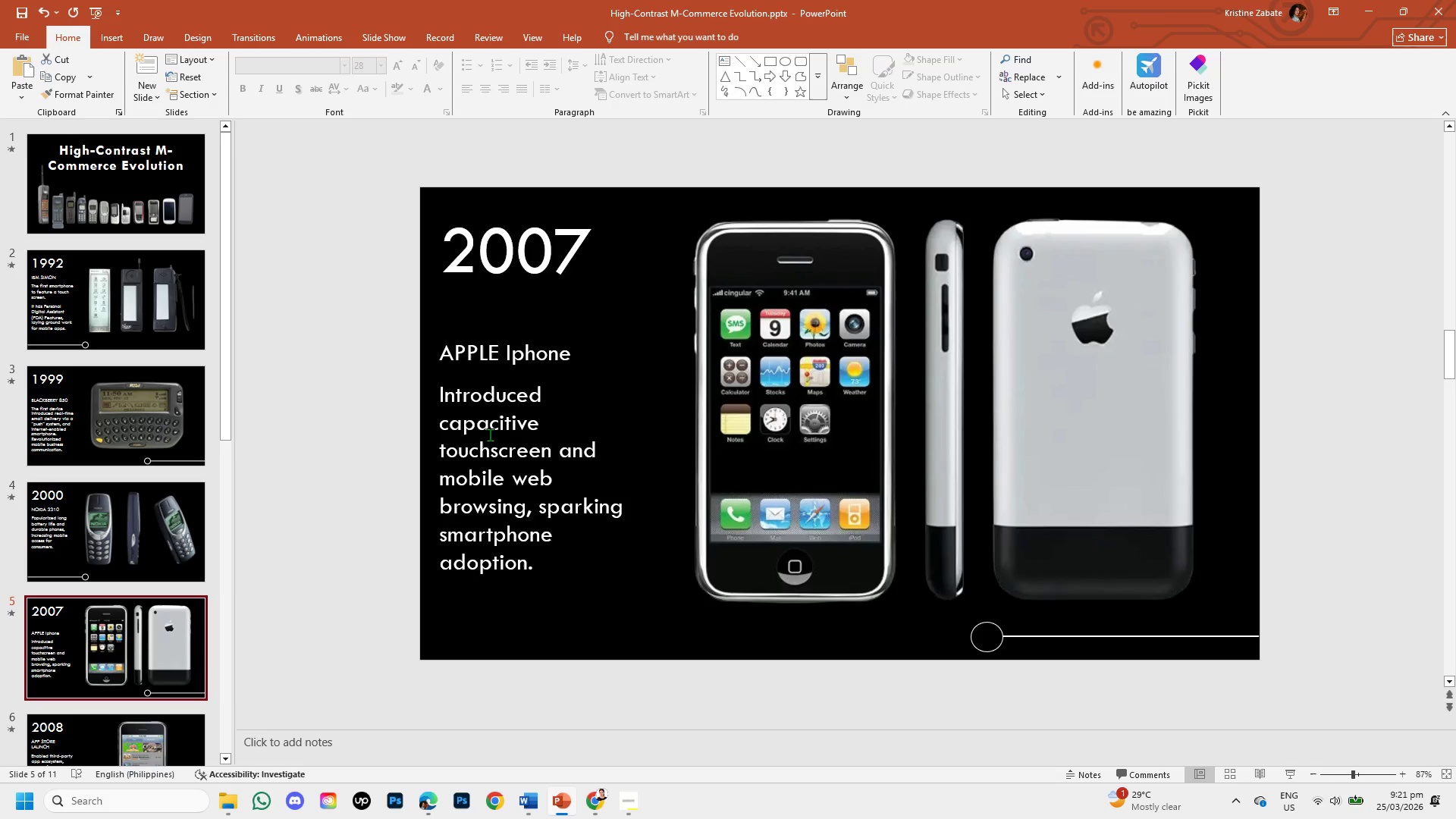 
left_click([445, 397])
 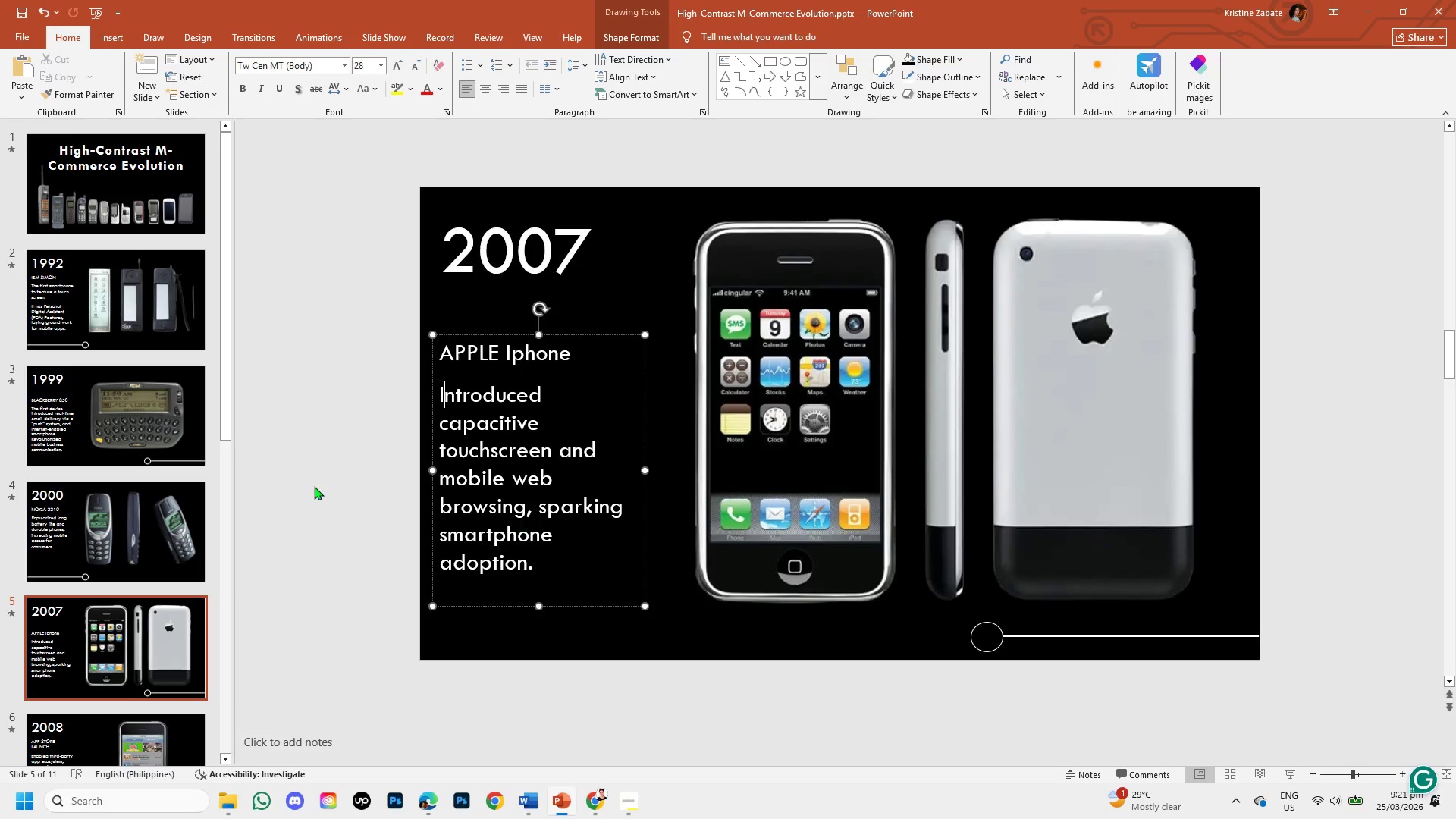 
wait(5.48)
 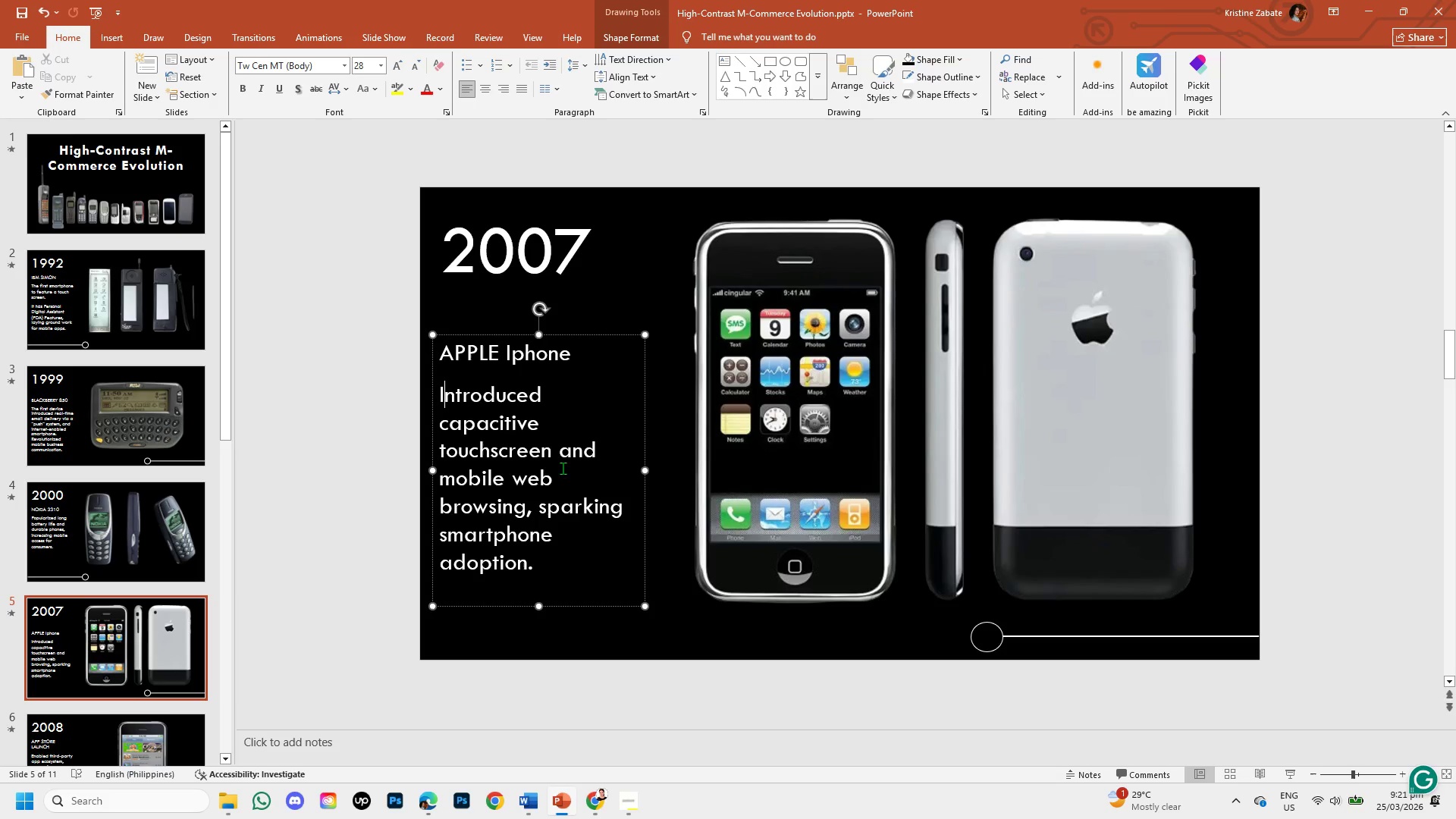 
left_click_drag(start_coordinate=[224, 405], to_coordinate=[212, 541])
 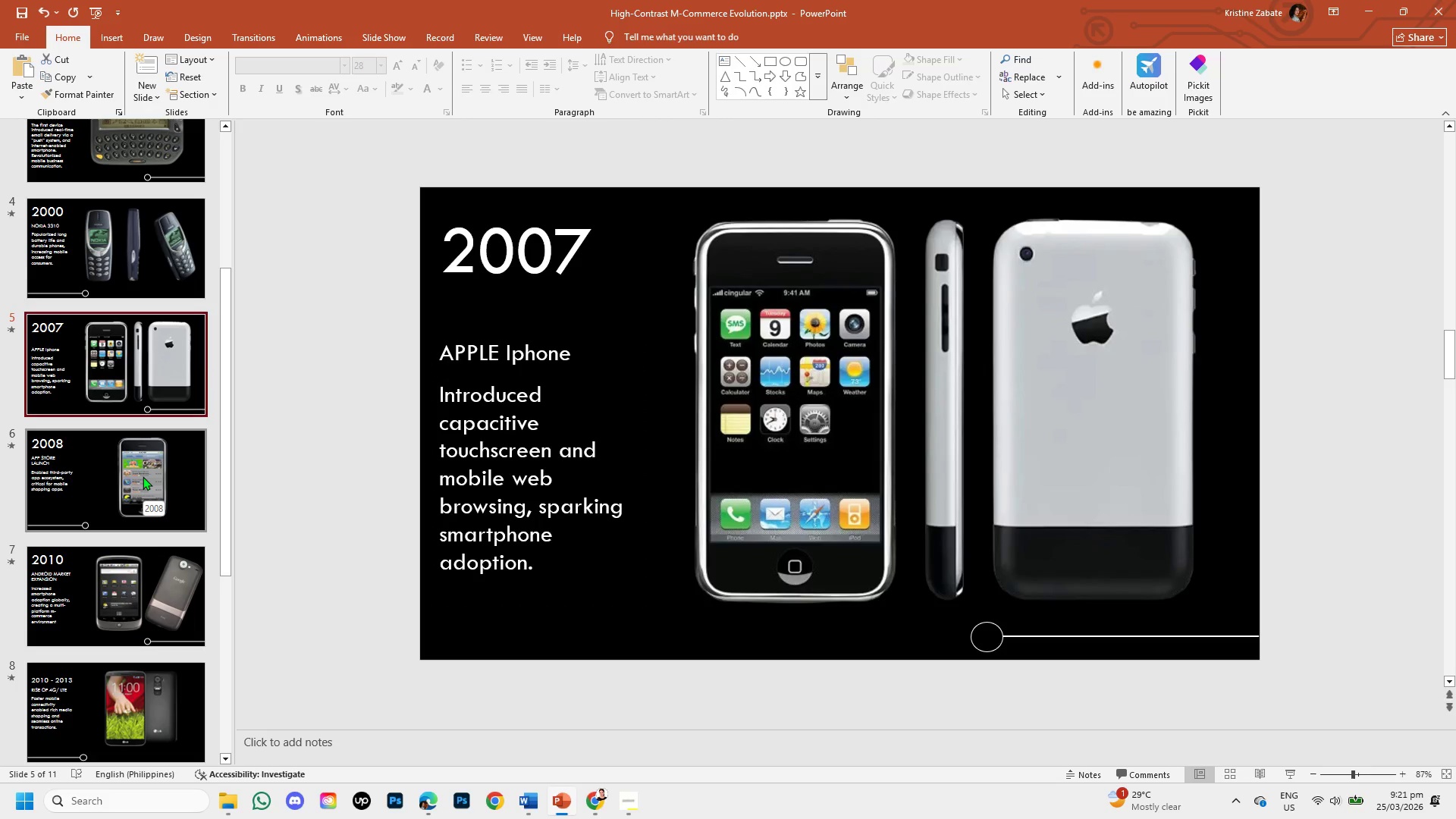 
left_click([143, 476])
 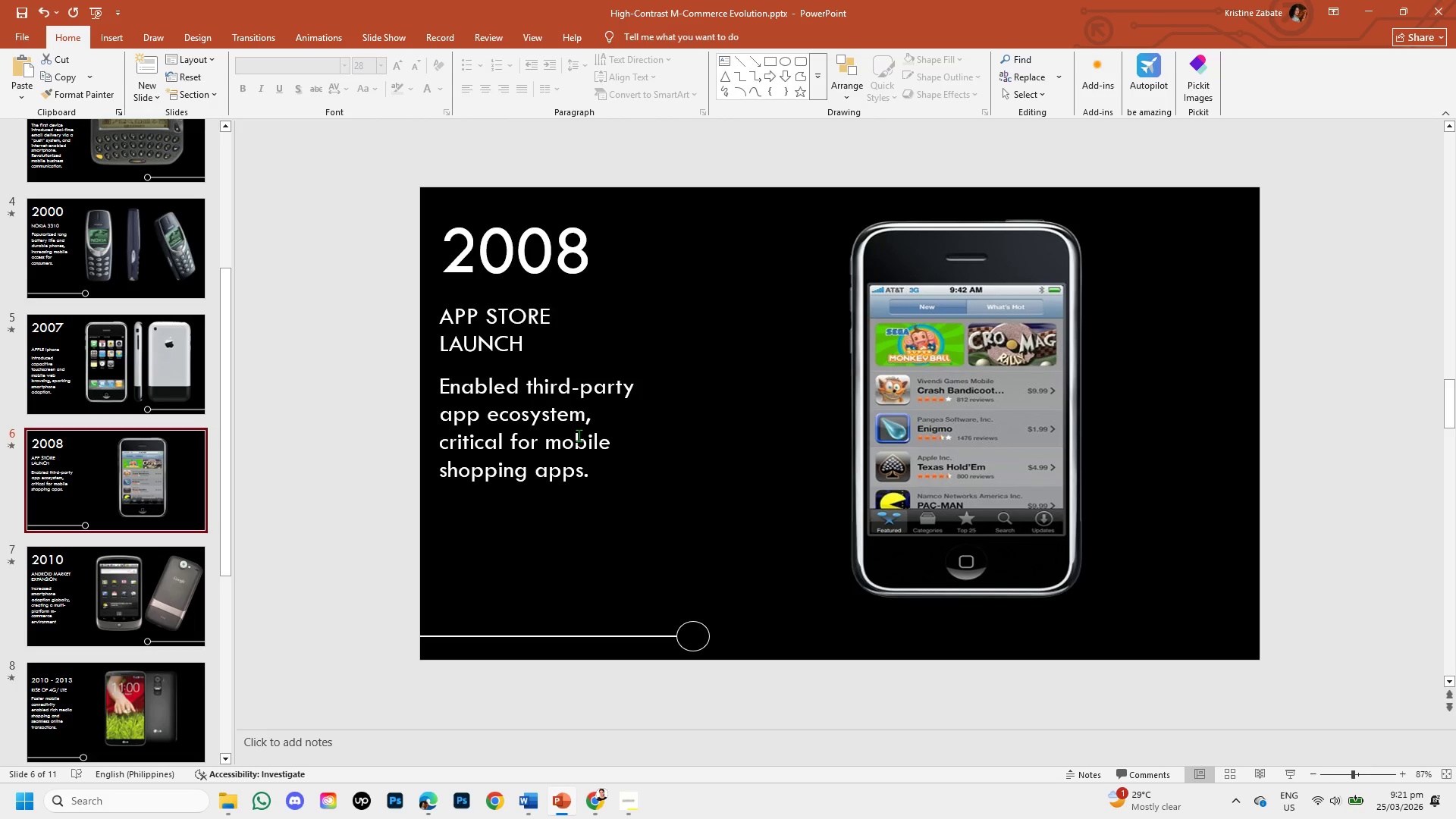 
left_click([579, 435])
 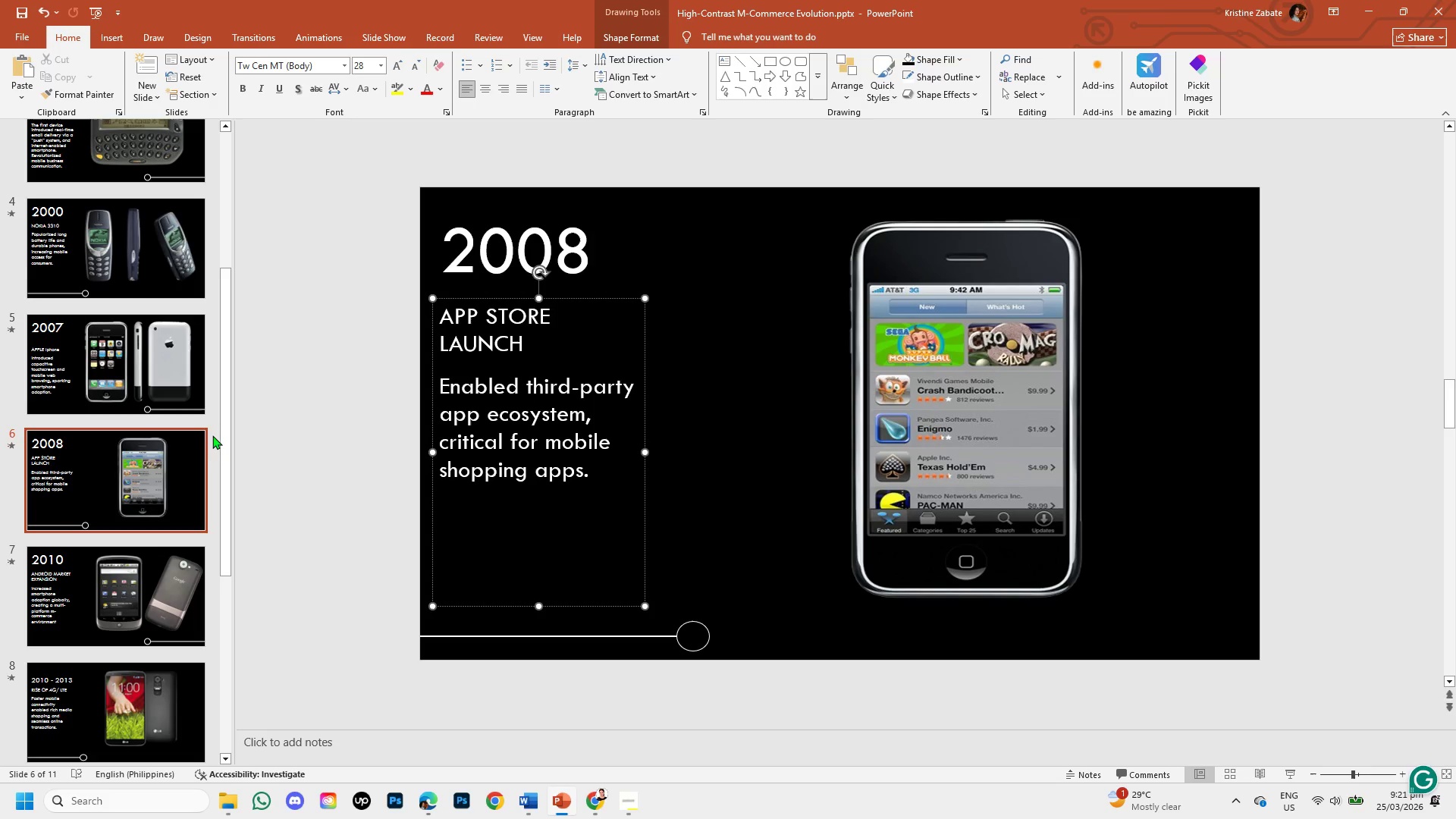 
left_click_drag(start_coordinate=[224, 437], to_coordinate=[227, 519])
 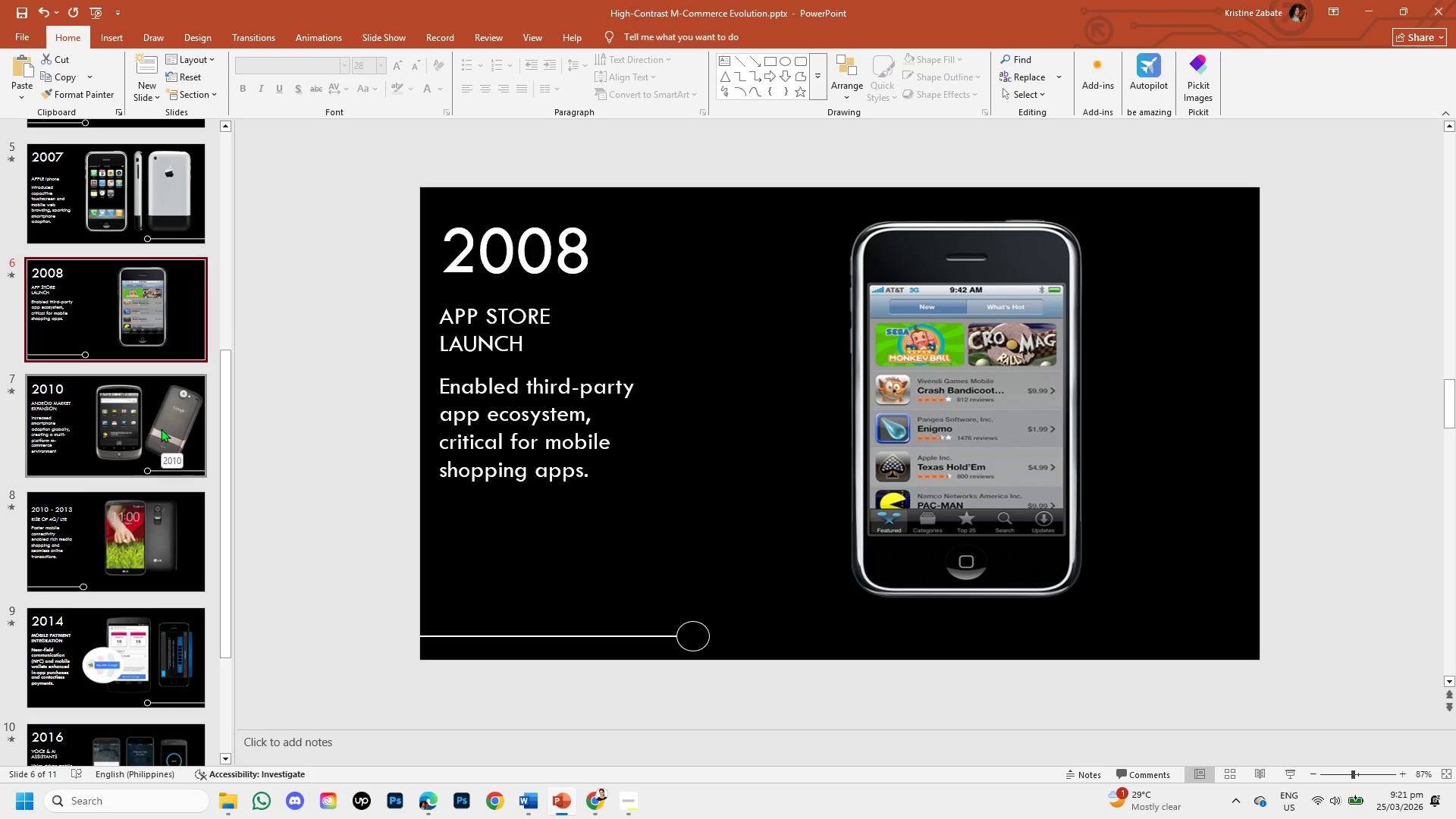 
left_click([161, 428])
 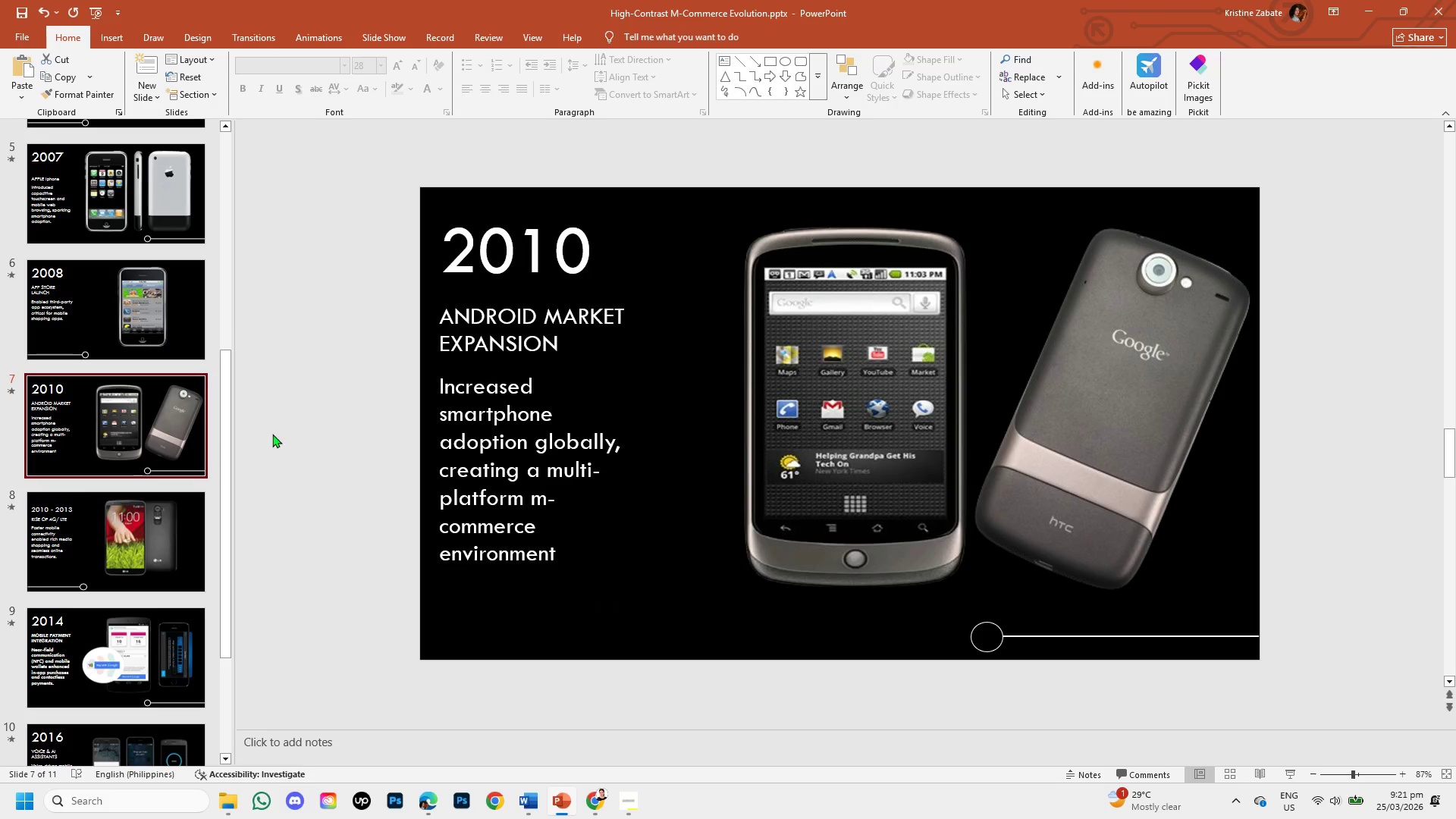 
wait(6.33)
 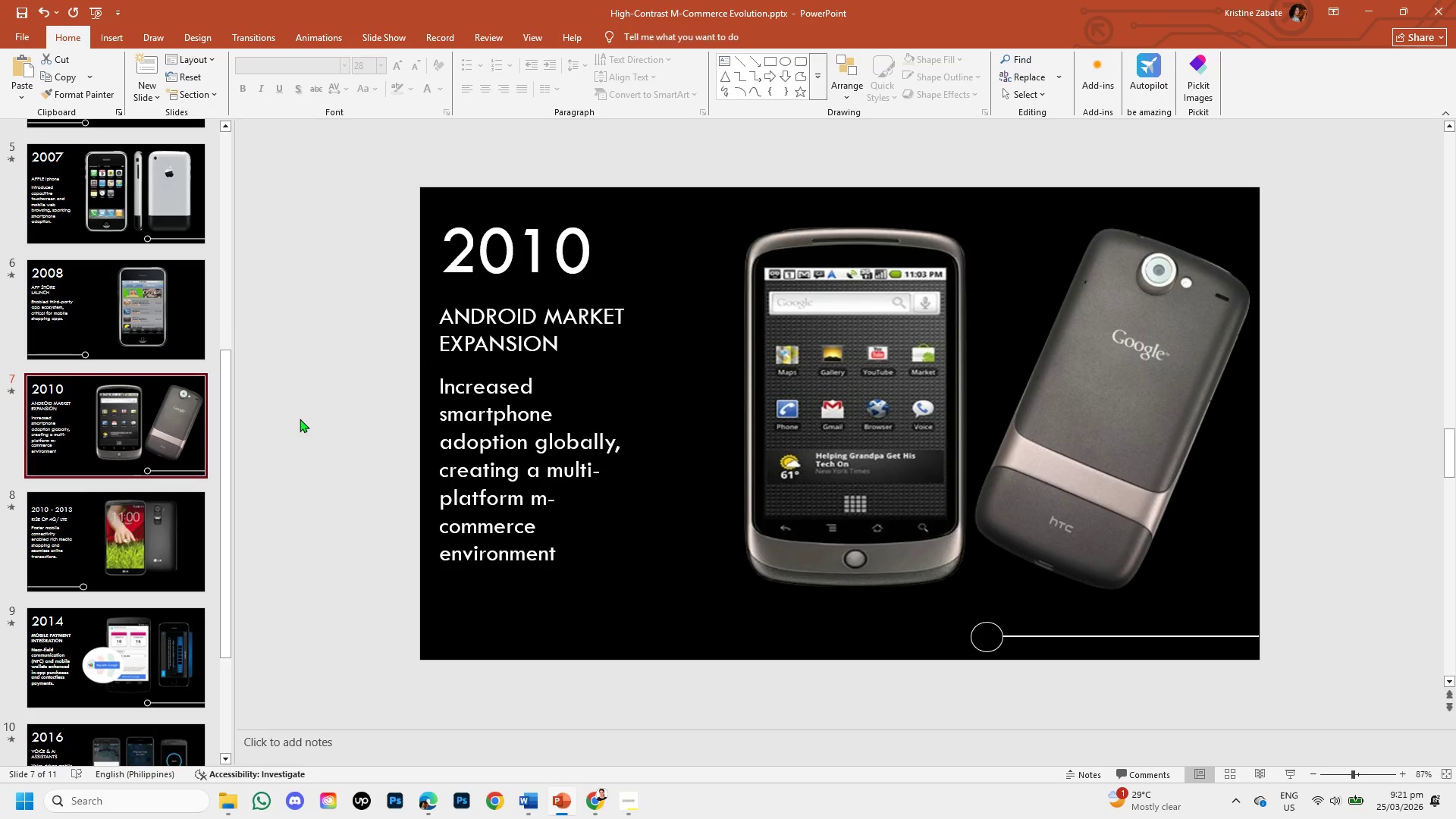 
left_click([463, 492])
 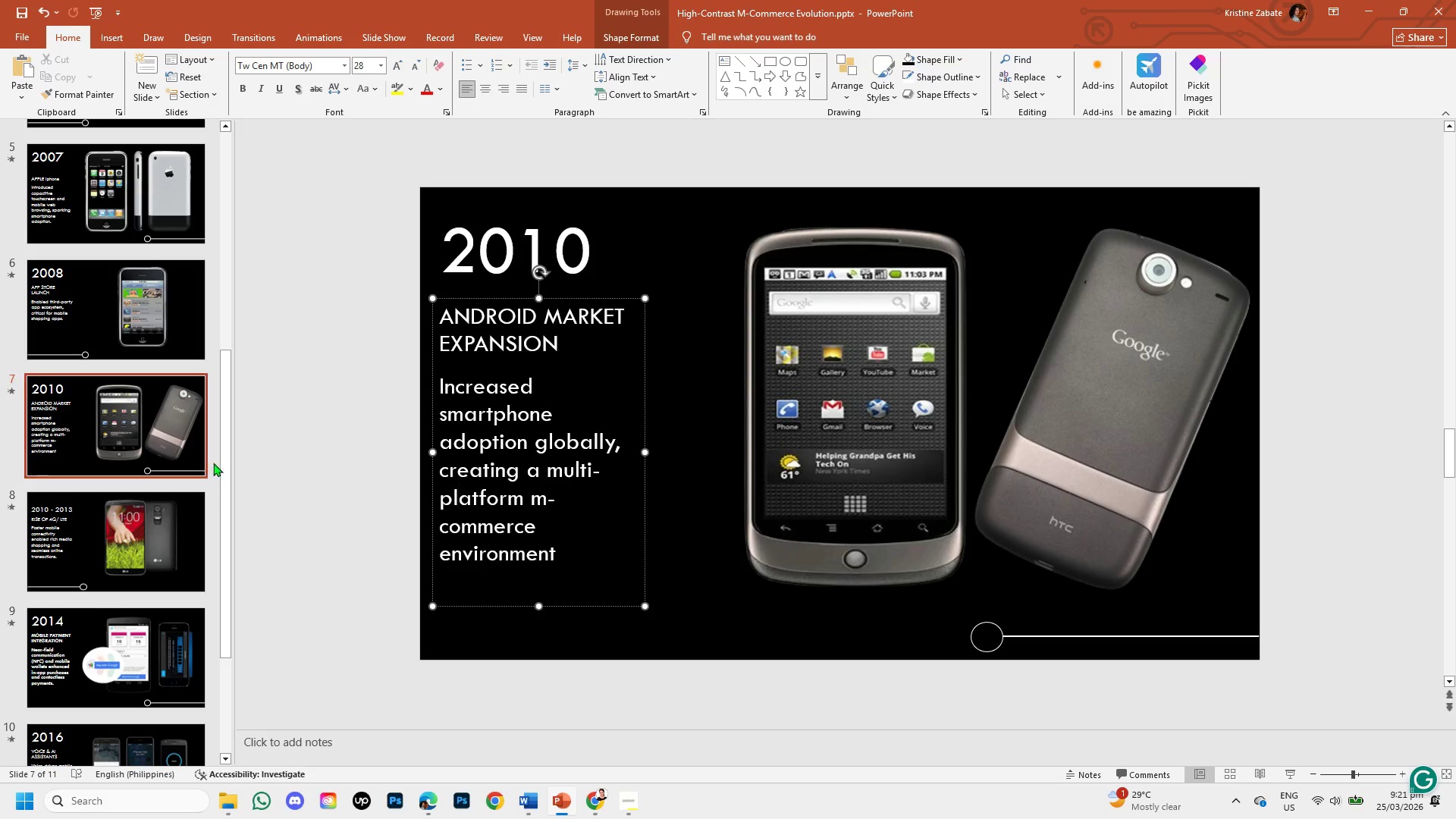 
left_click_drag(start_coordinate=[224, 466], to_coordinate=[220, 547])
 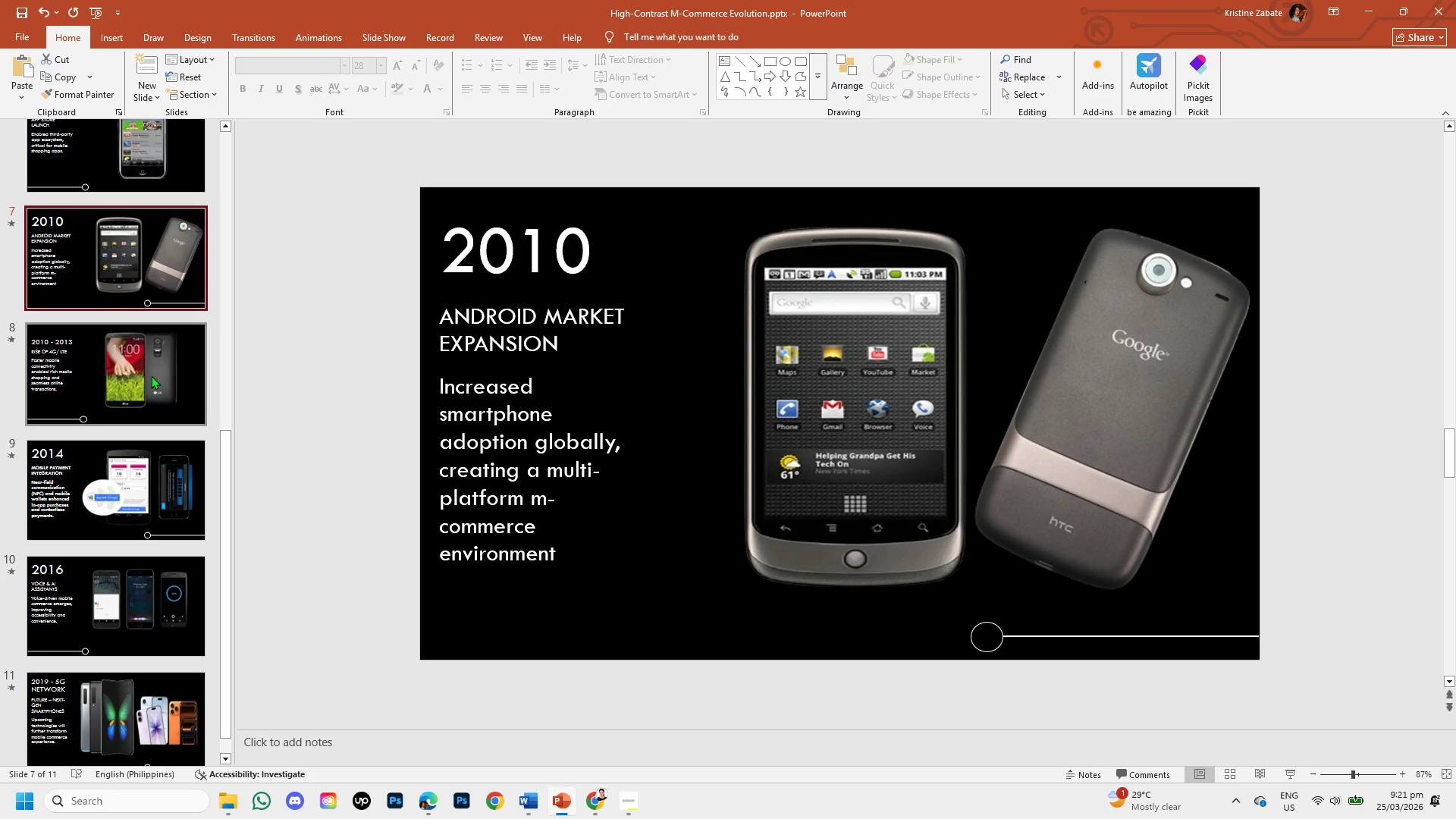 
left_click([151, 375])
 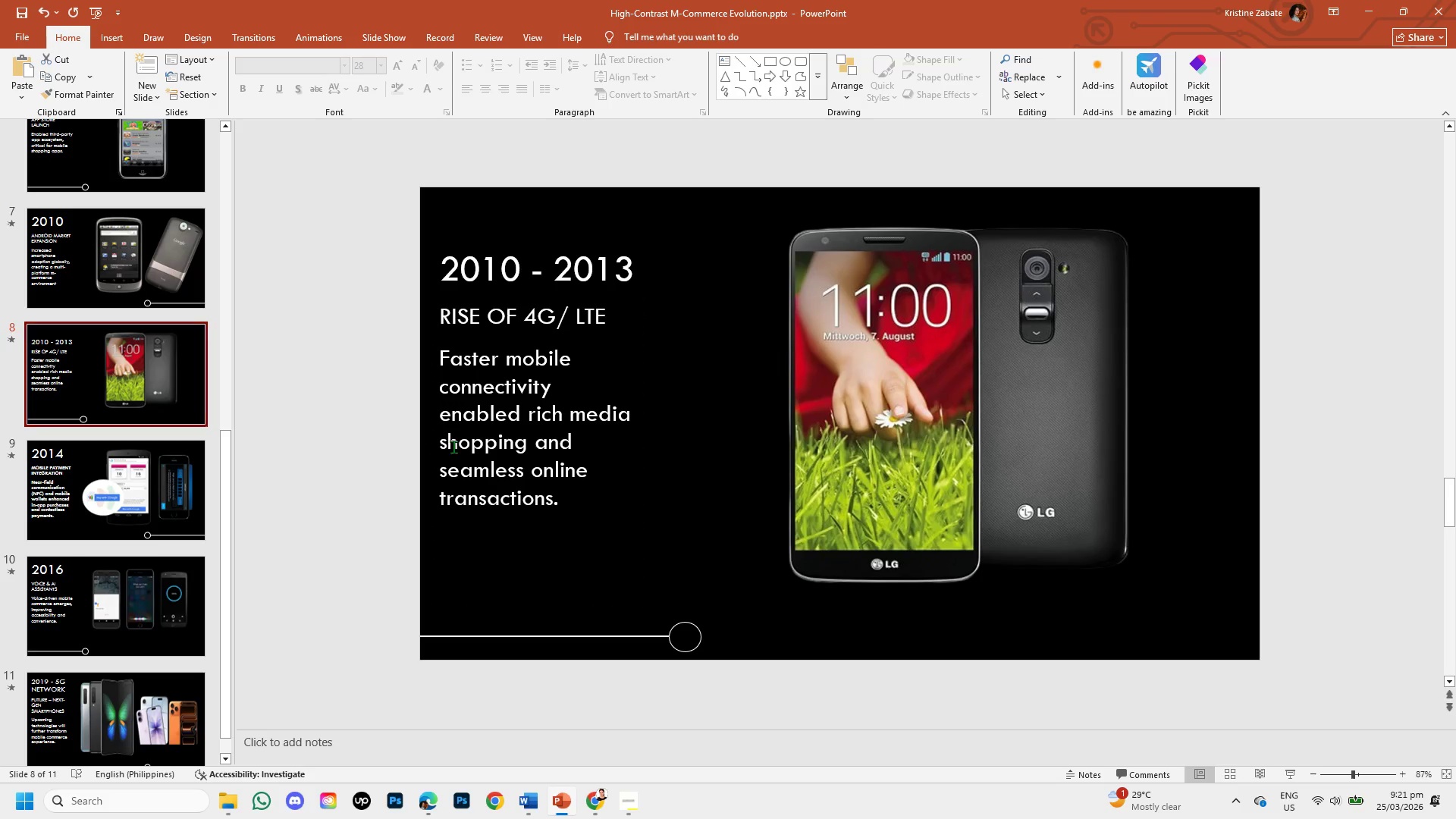 
left_click([496, 446])
 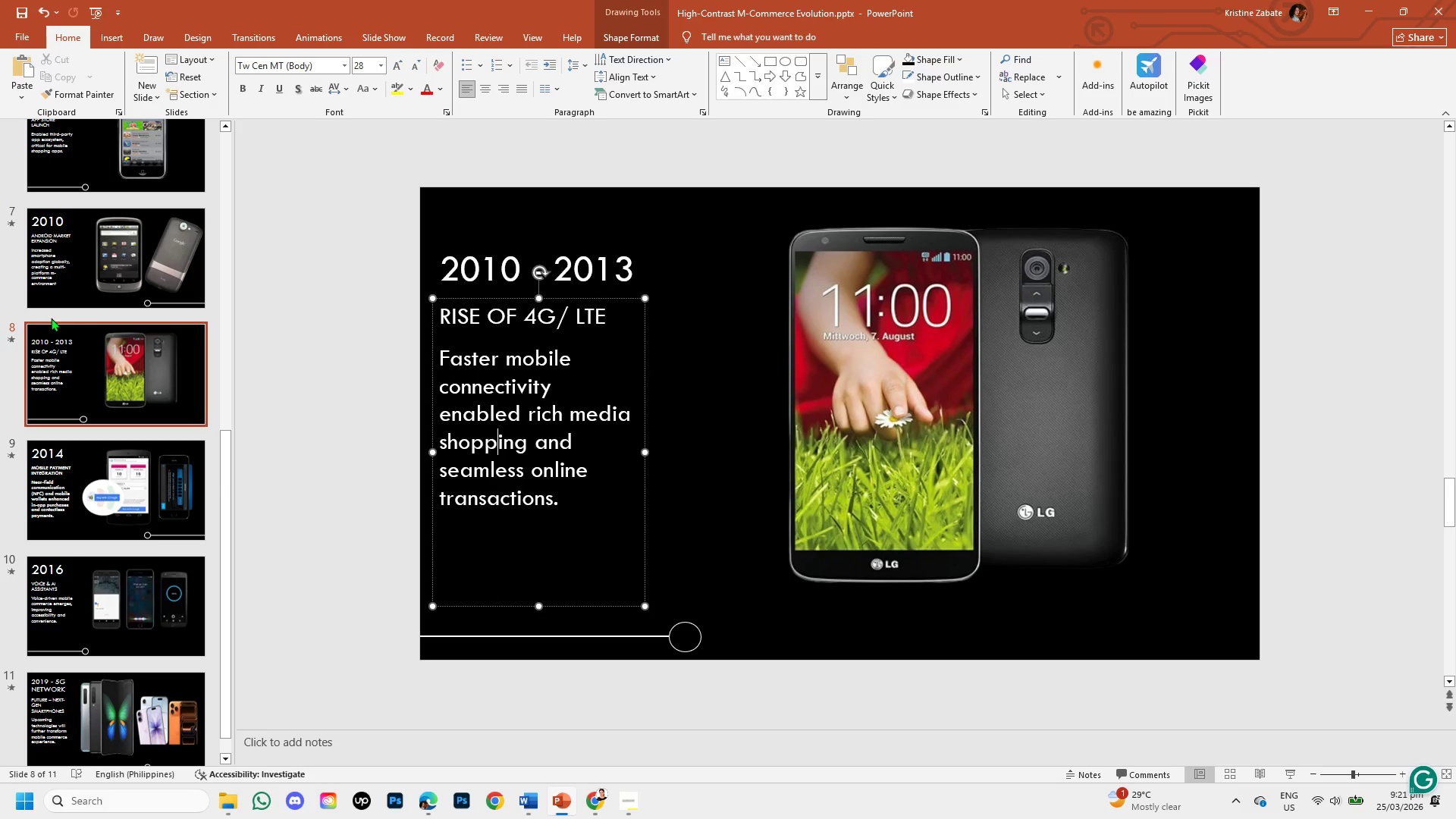 
left_click([64, 273])
 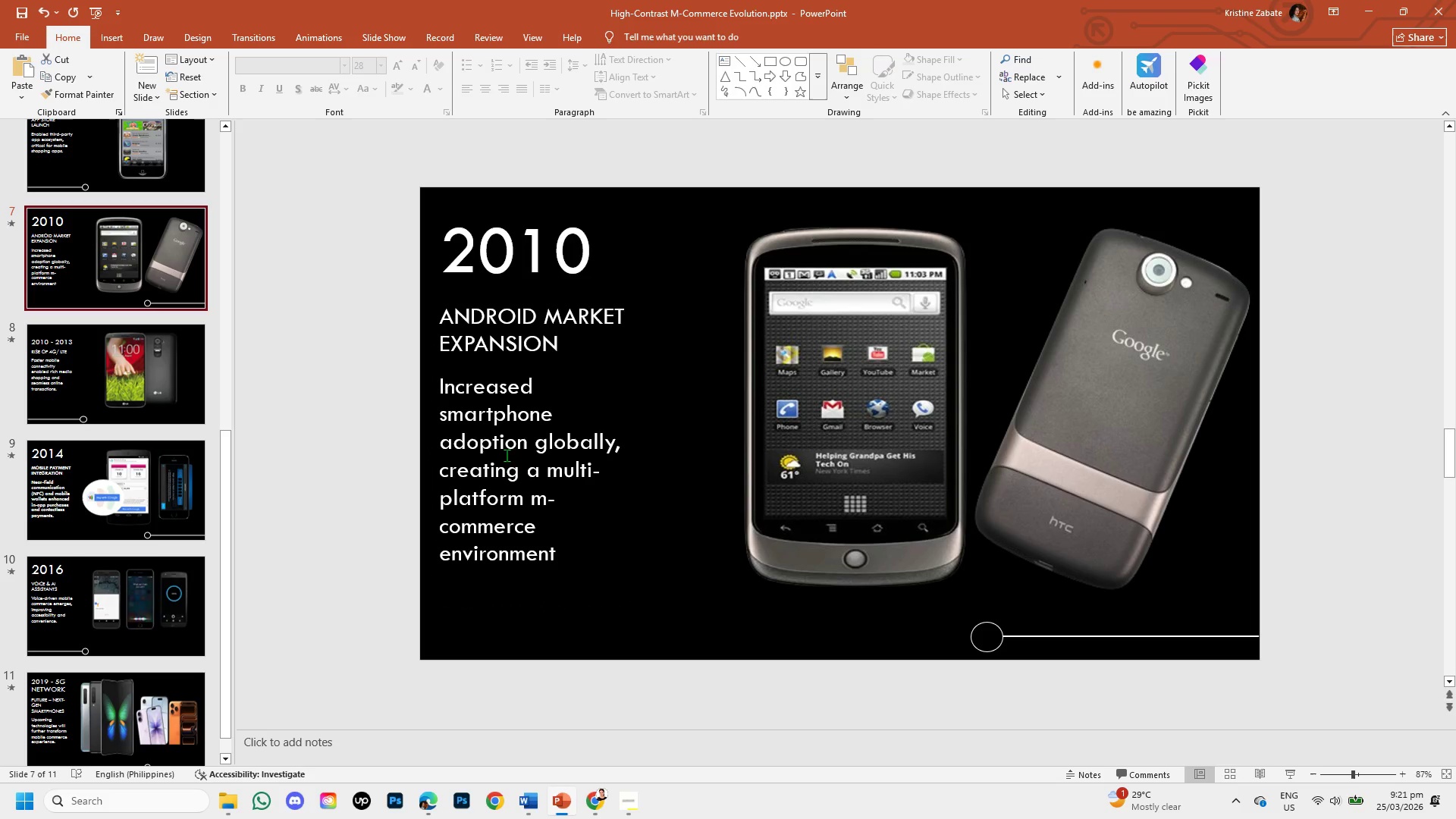 
left_click([520, 458])
 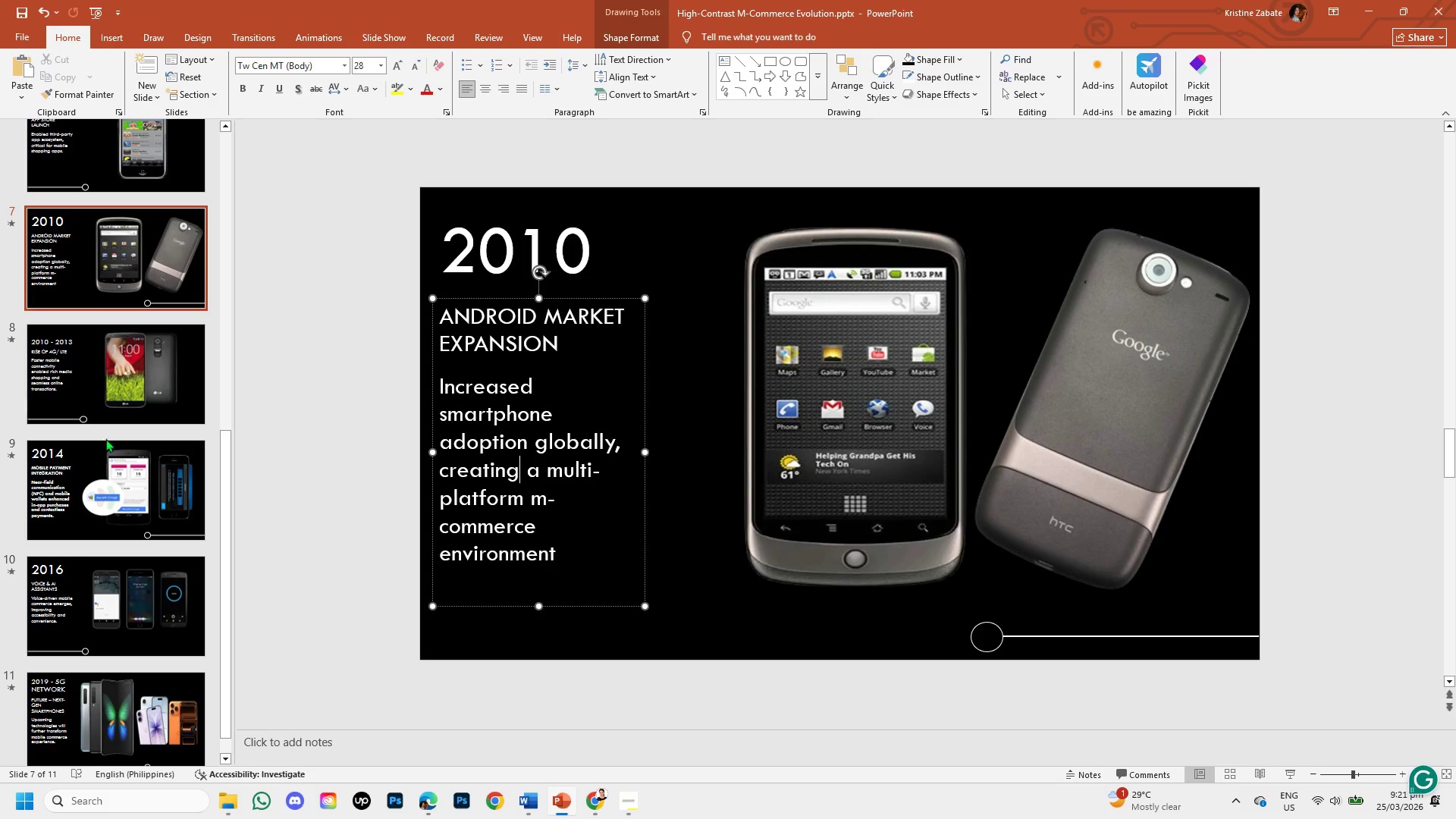 
left_click([138, 371])
 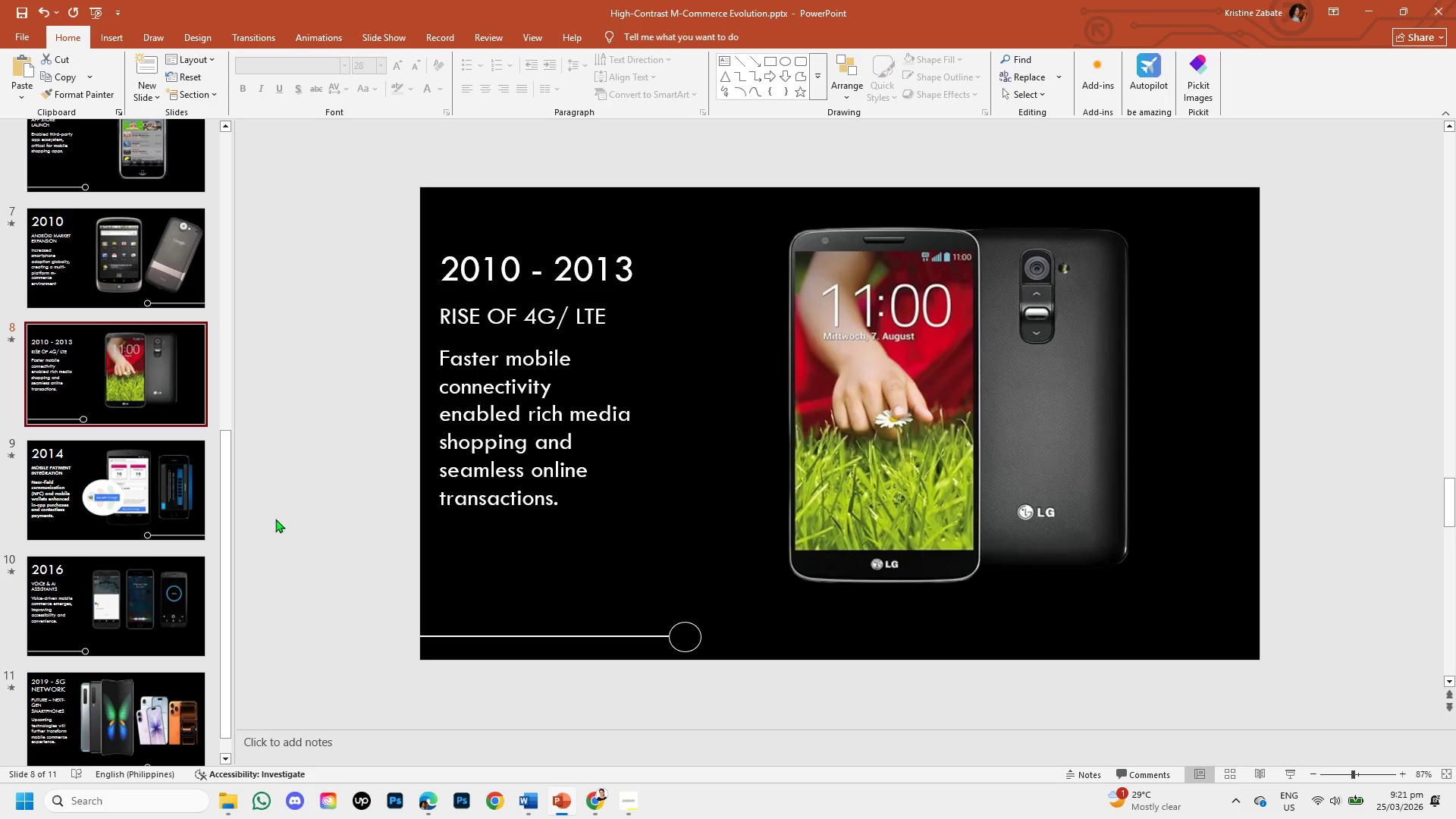 
scroll: coordinate [249, 551], scroll_direction: down, amount: 3.0
 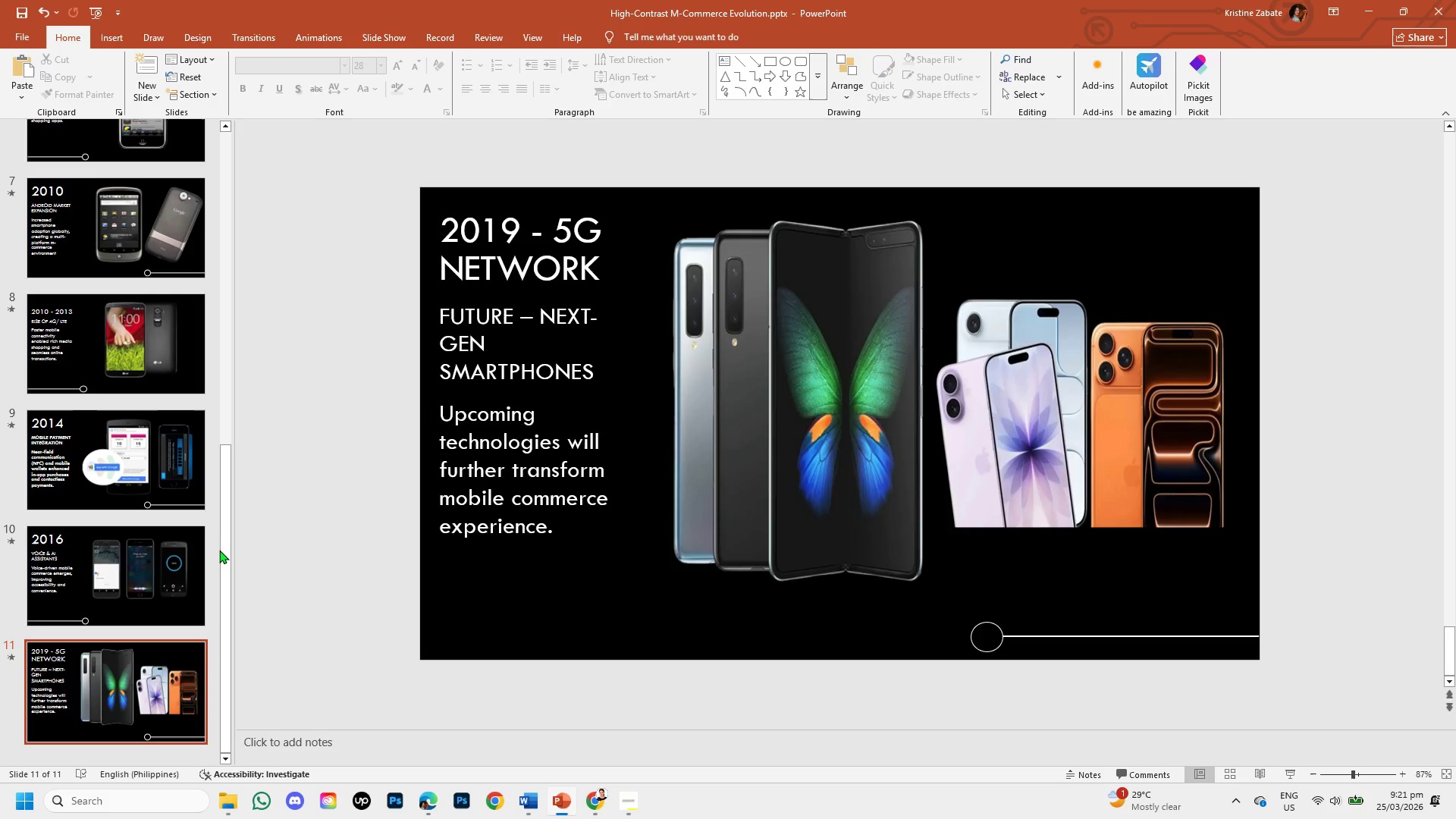 
left_click_drag(start_coordinate=[226, 551], to_coordinate=[232, 604])
 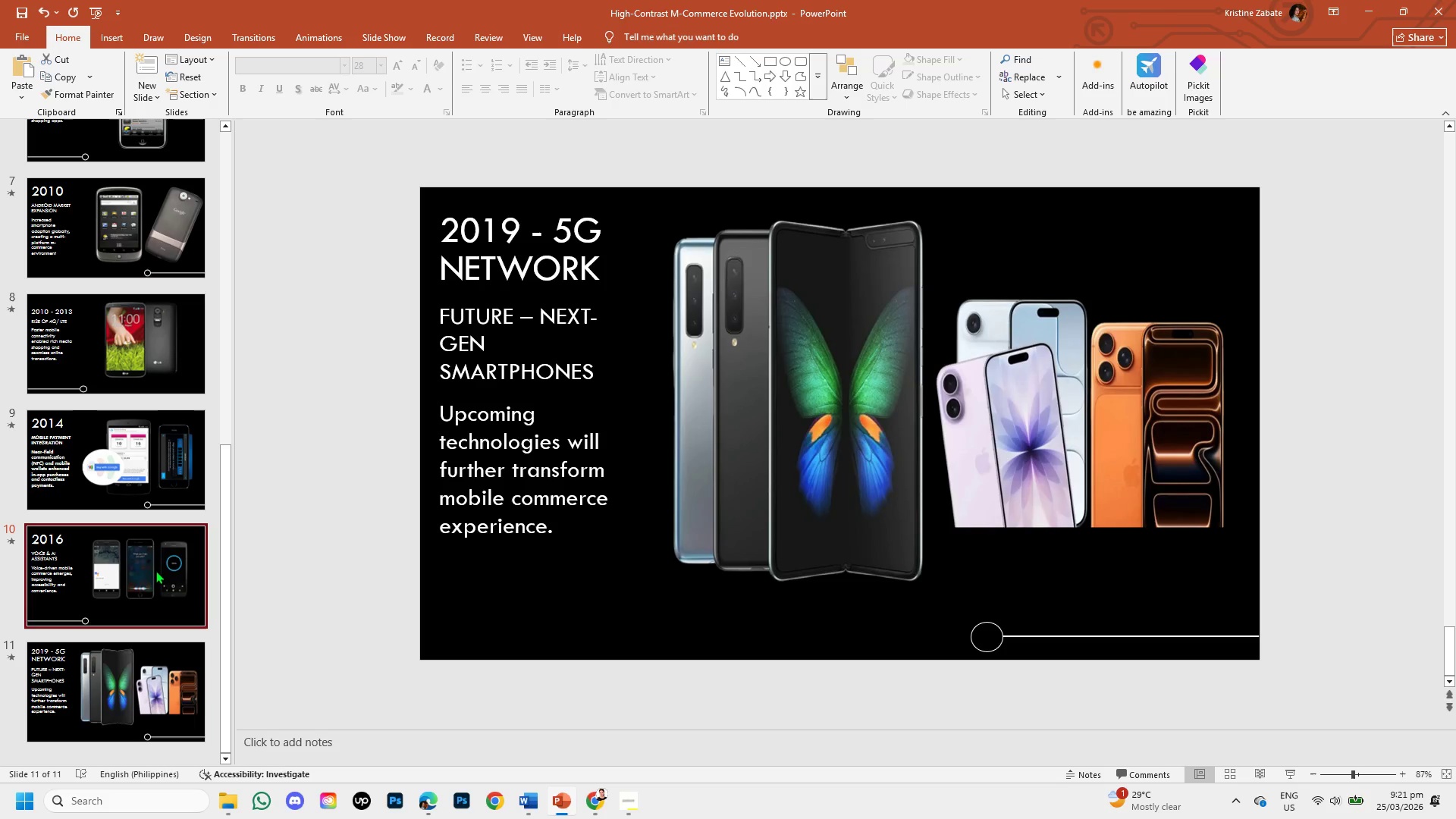 
left_click([155, 570])
 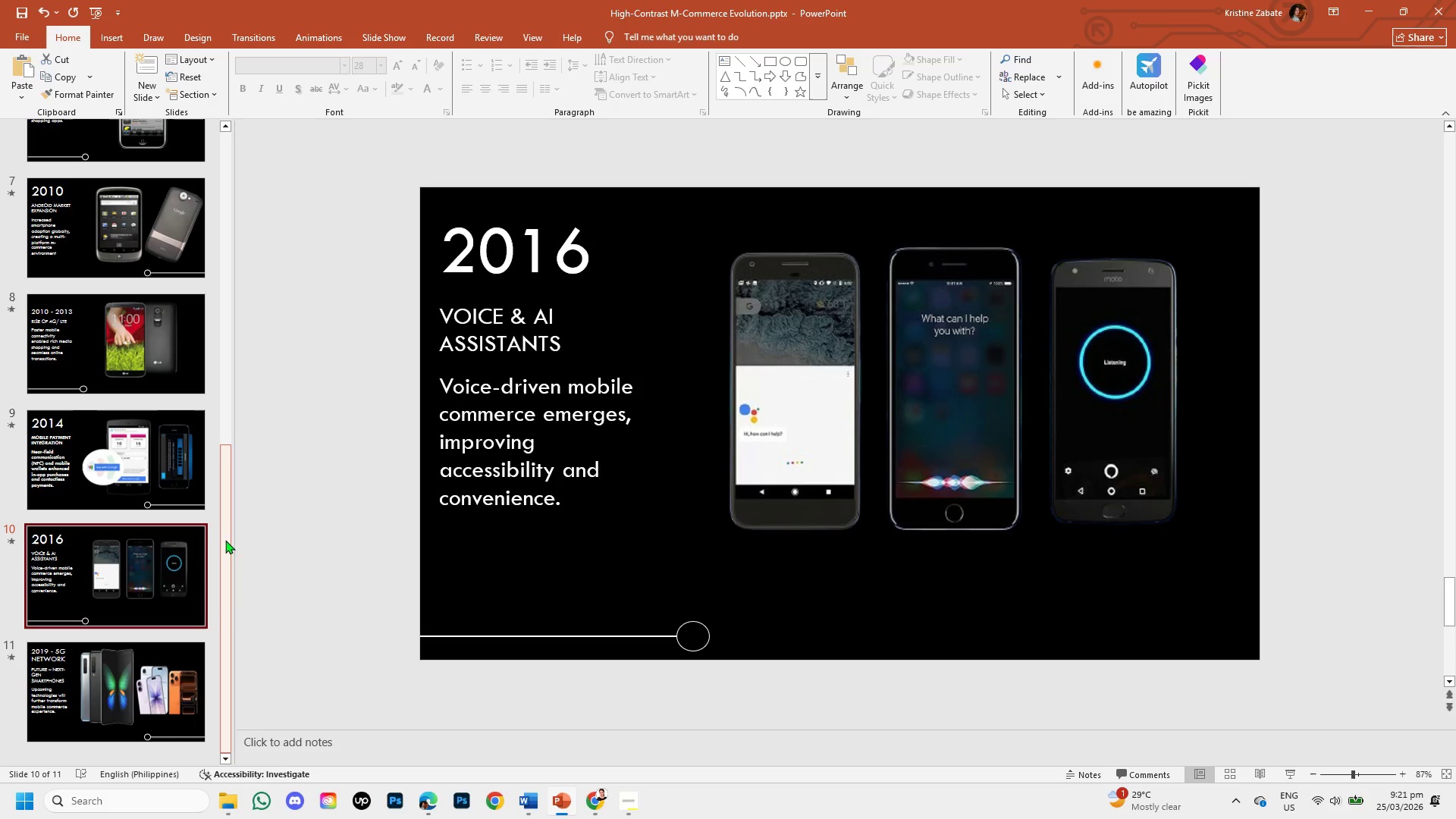 
left_click_drag(start_coordinate=[225, 540], to_coordinate=[226, 556])
 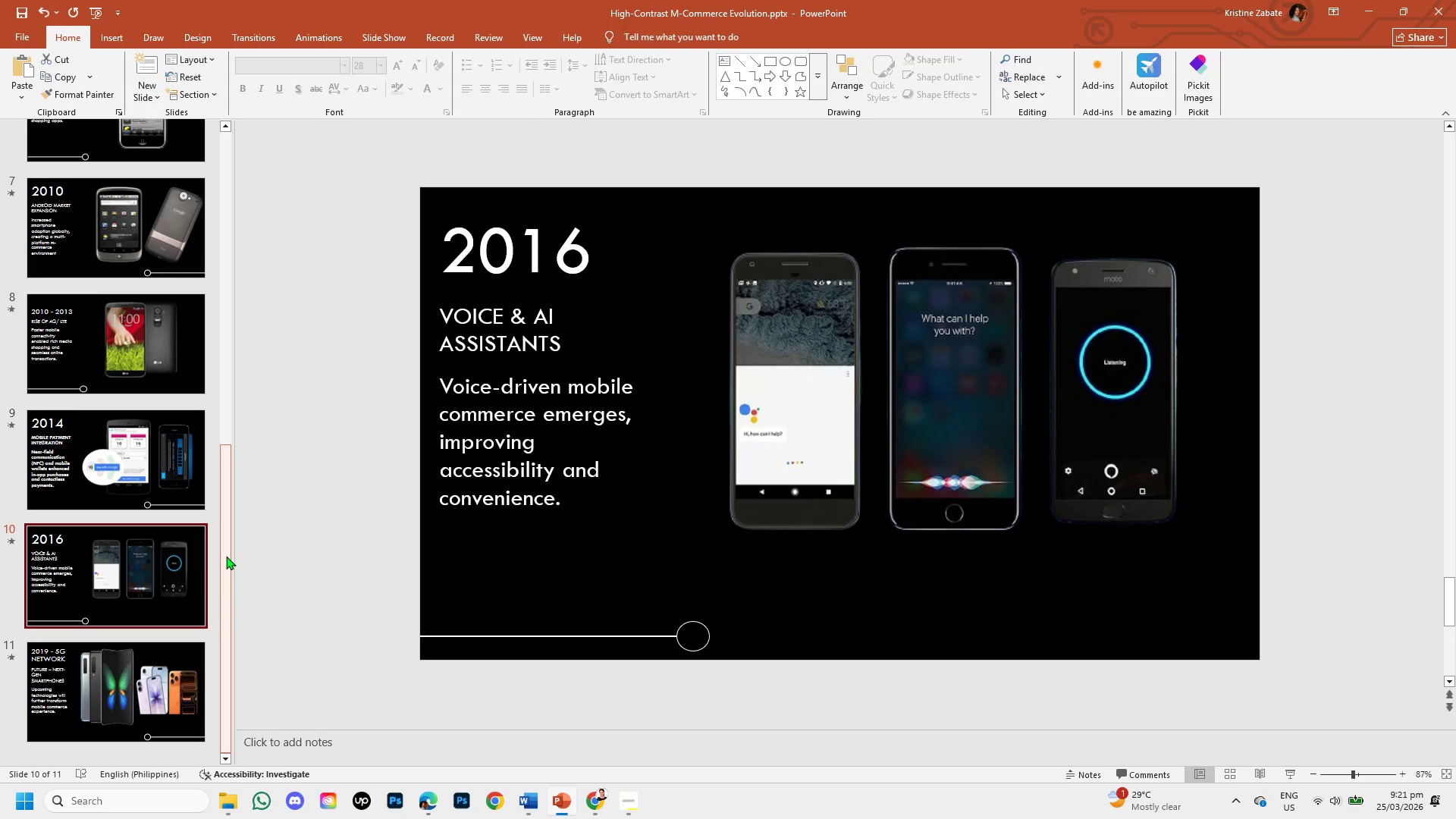 
left_click([542, 408])
 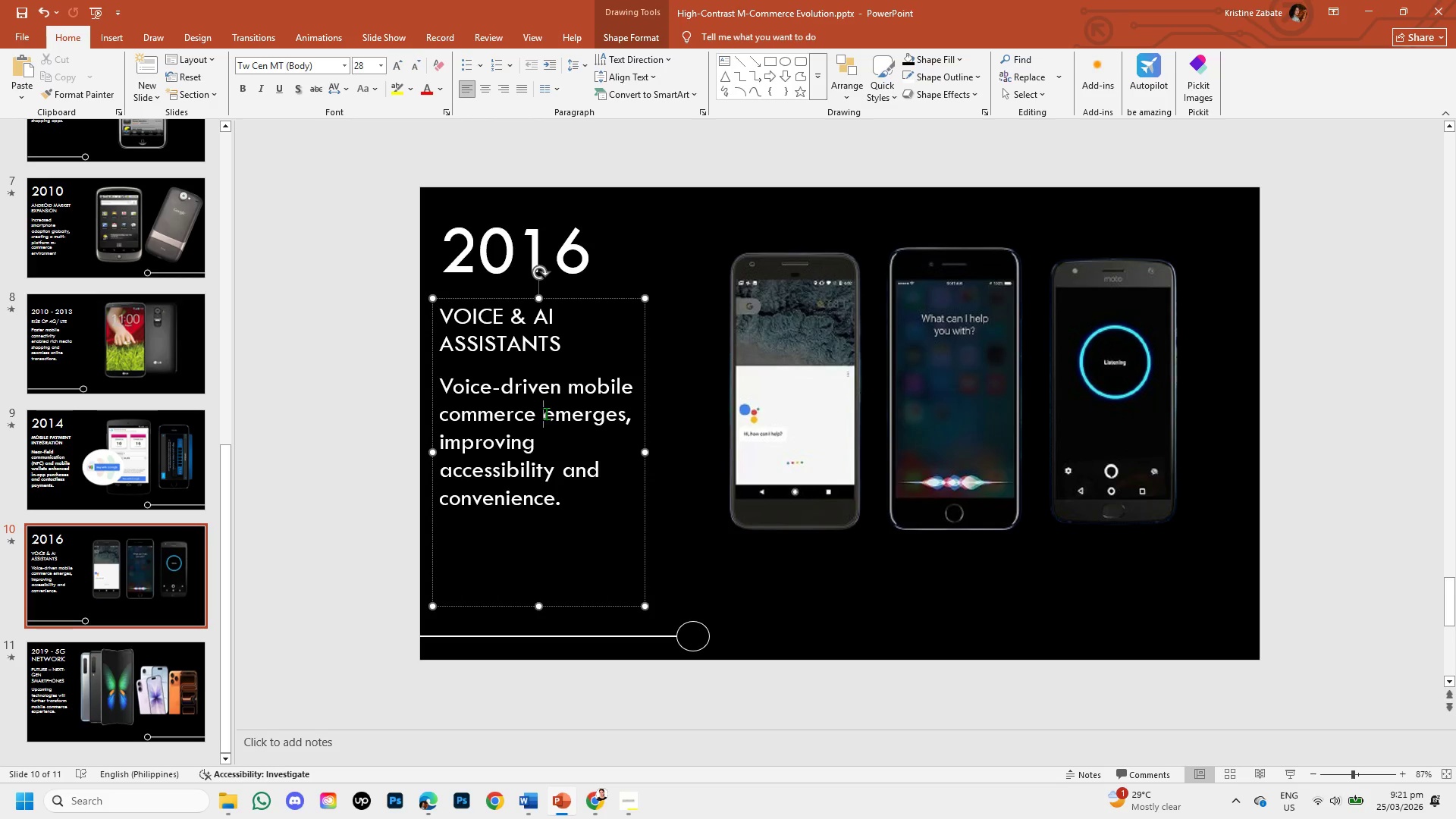 
left_click([546, 413])
 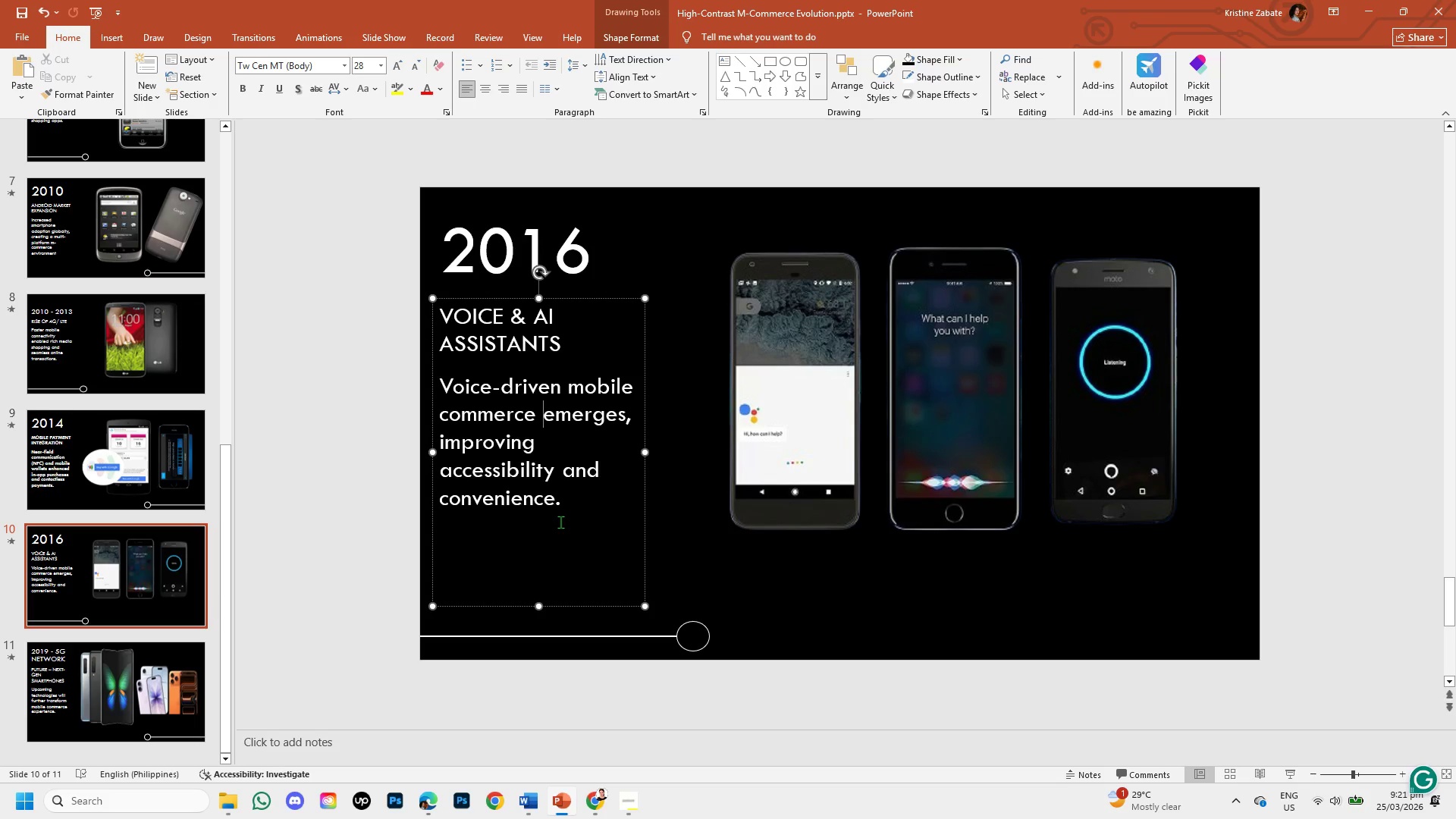 
left_click([572, 505])
 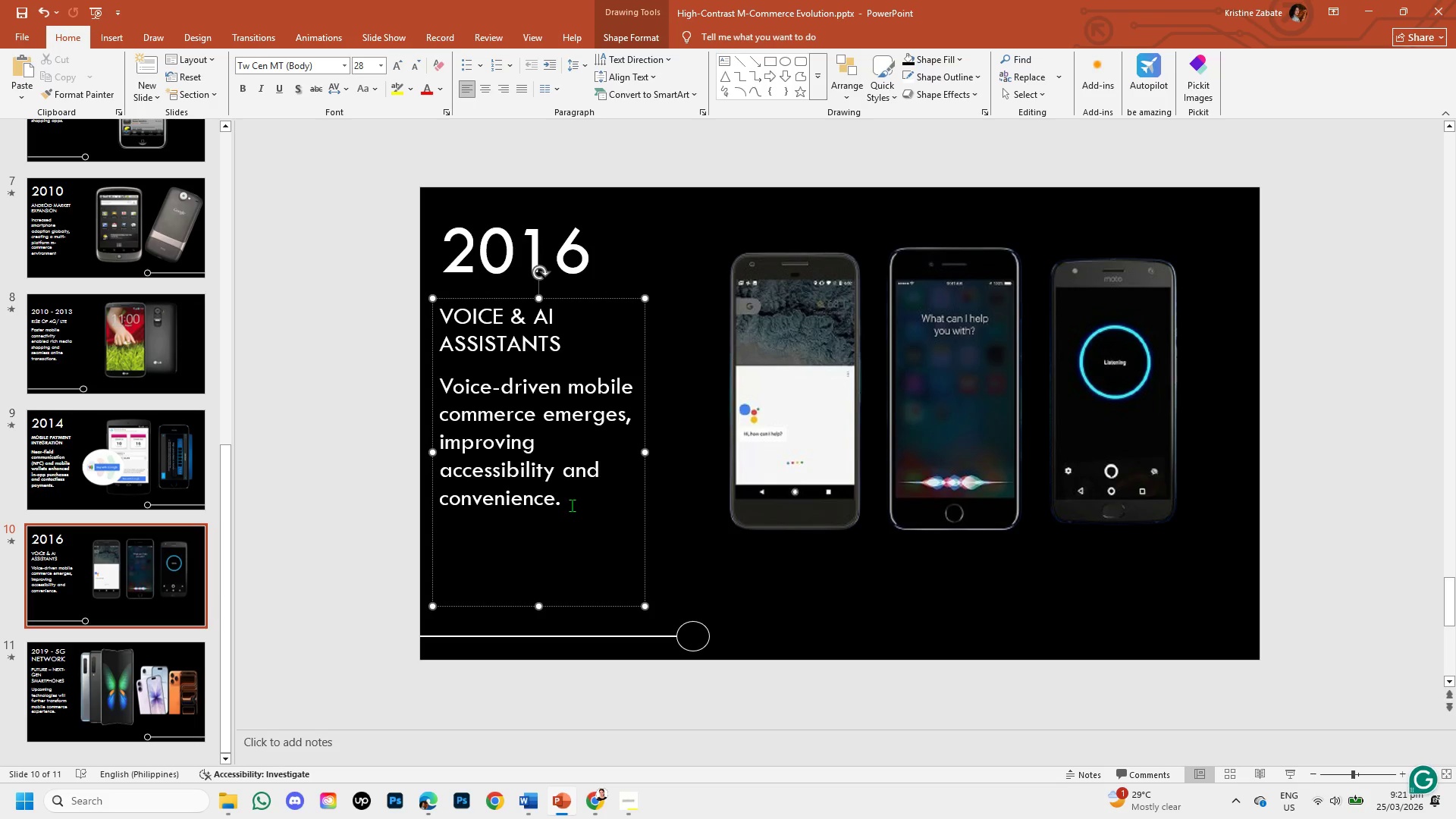 
key(Space)
 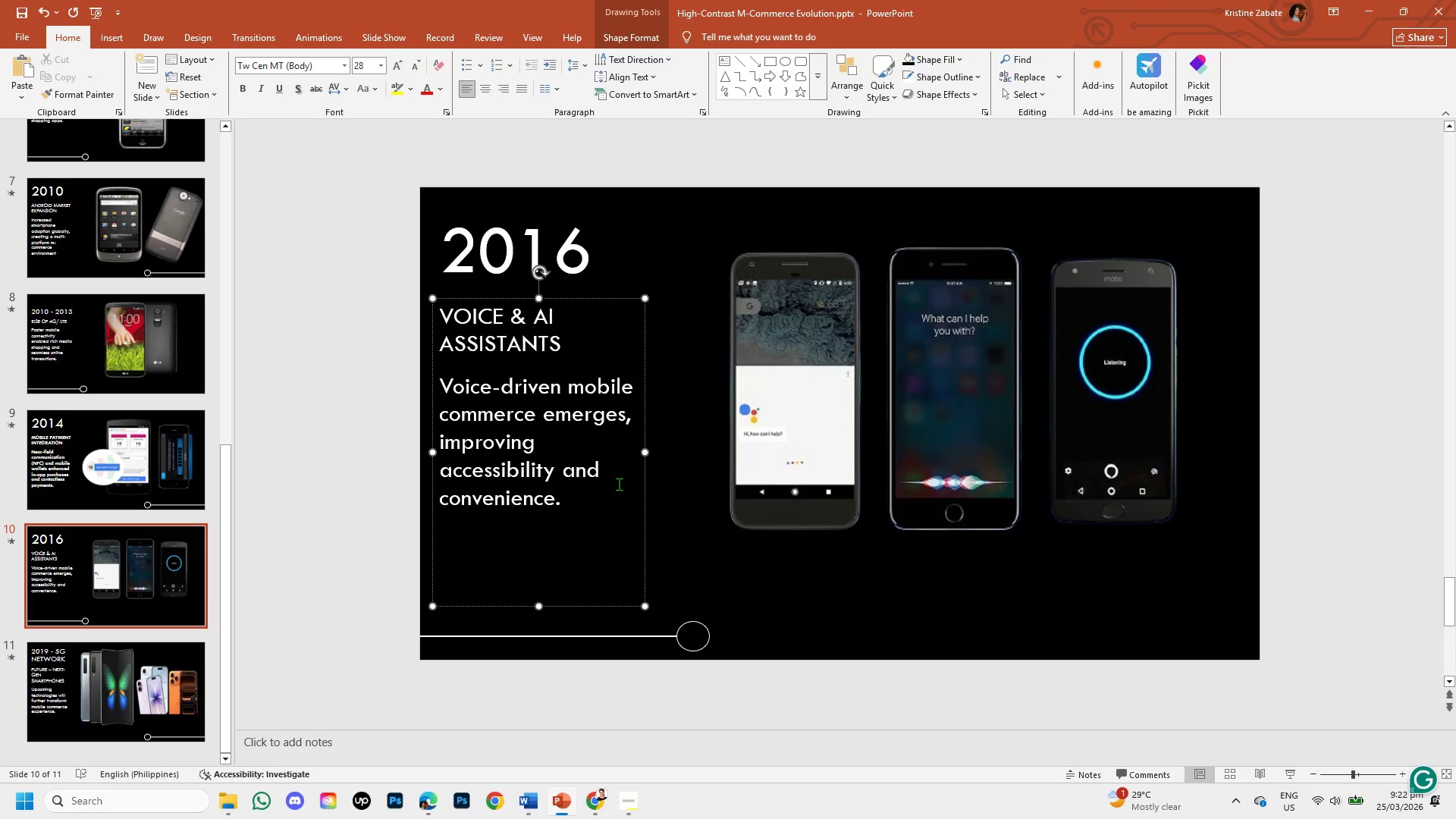 
wait(17.0)
 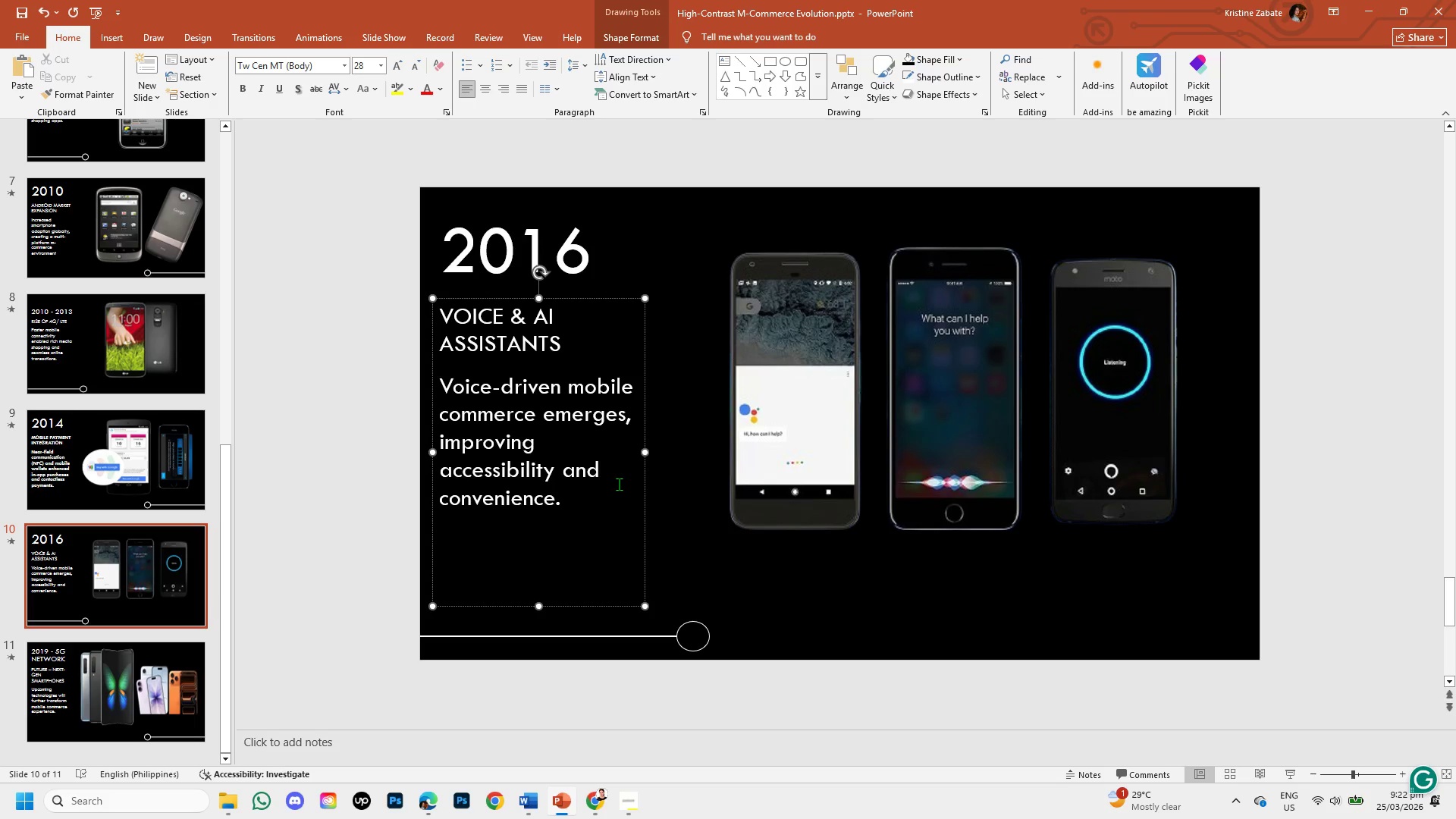 
left_click_drag(start_coordinate=[229, 516], to_coordinate=[188, 152])
 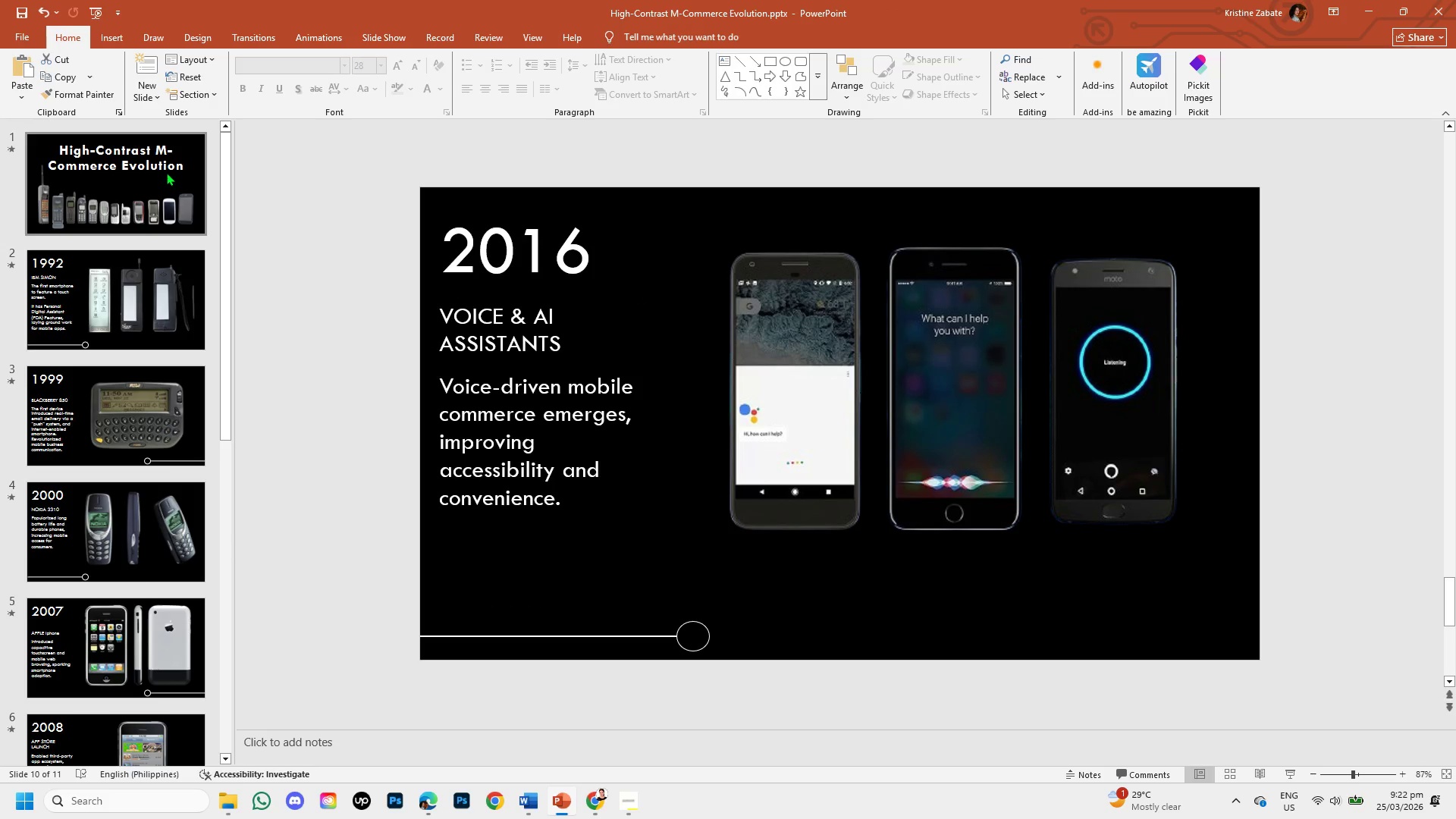 
left_click([166, 172])